 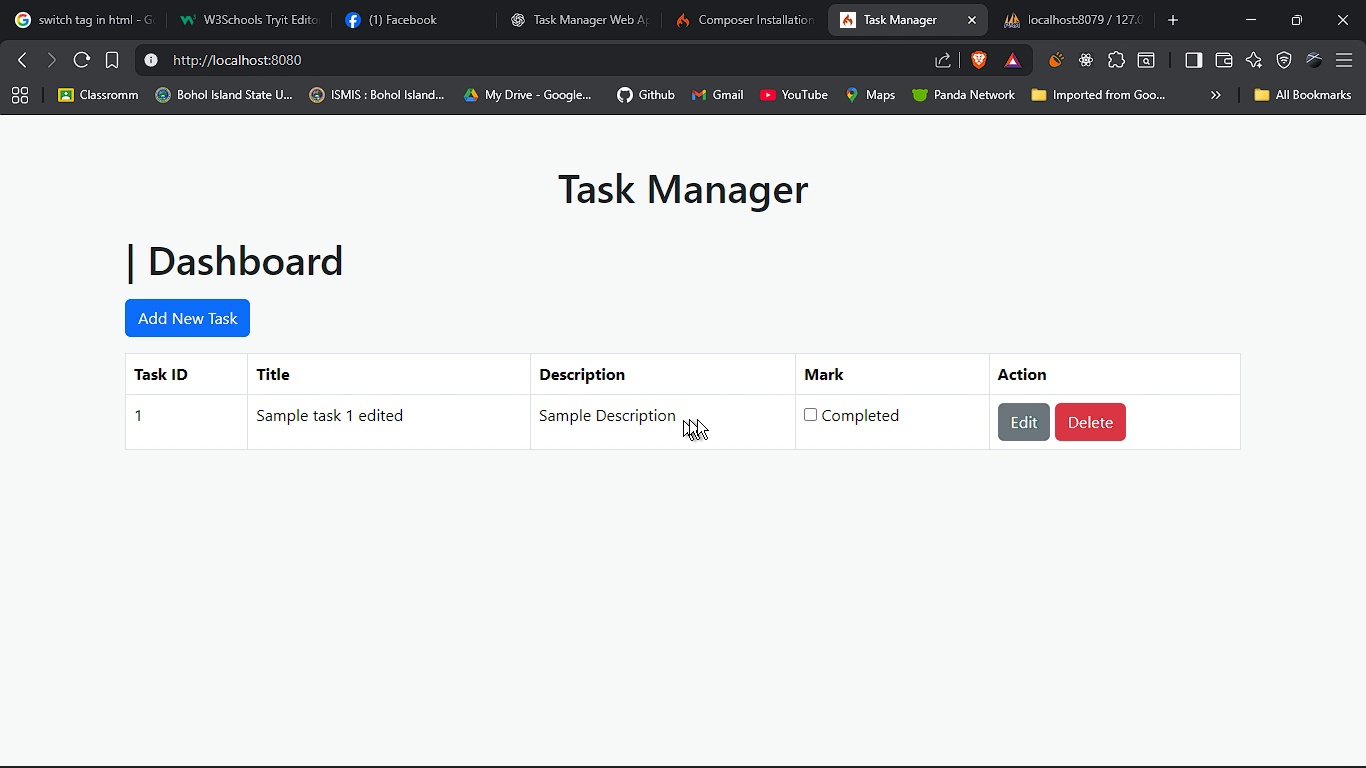 
hold_key(key=AltLeft, duration=1.53)
 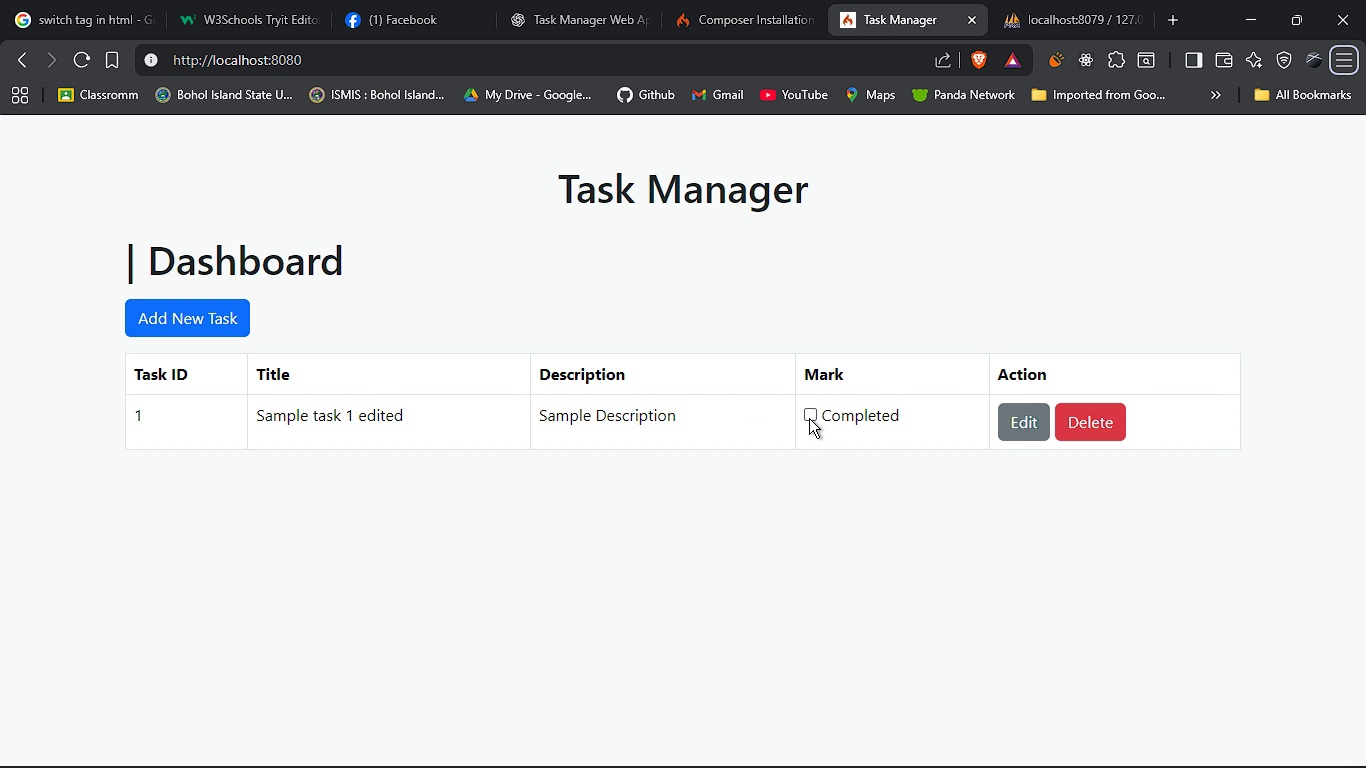 
hold_key(key=AltLeft, duration=1.51)
 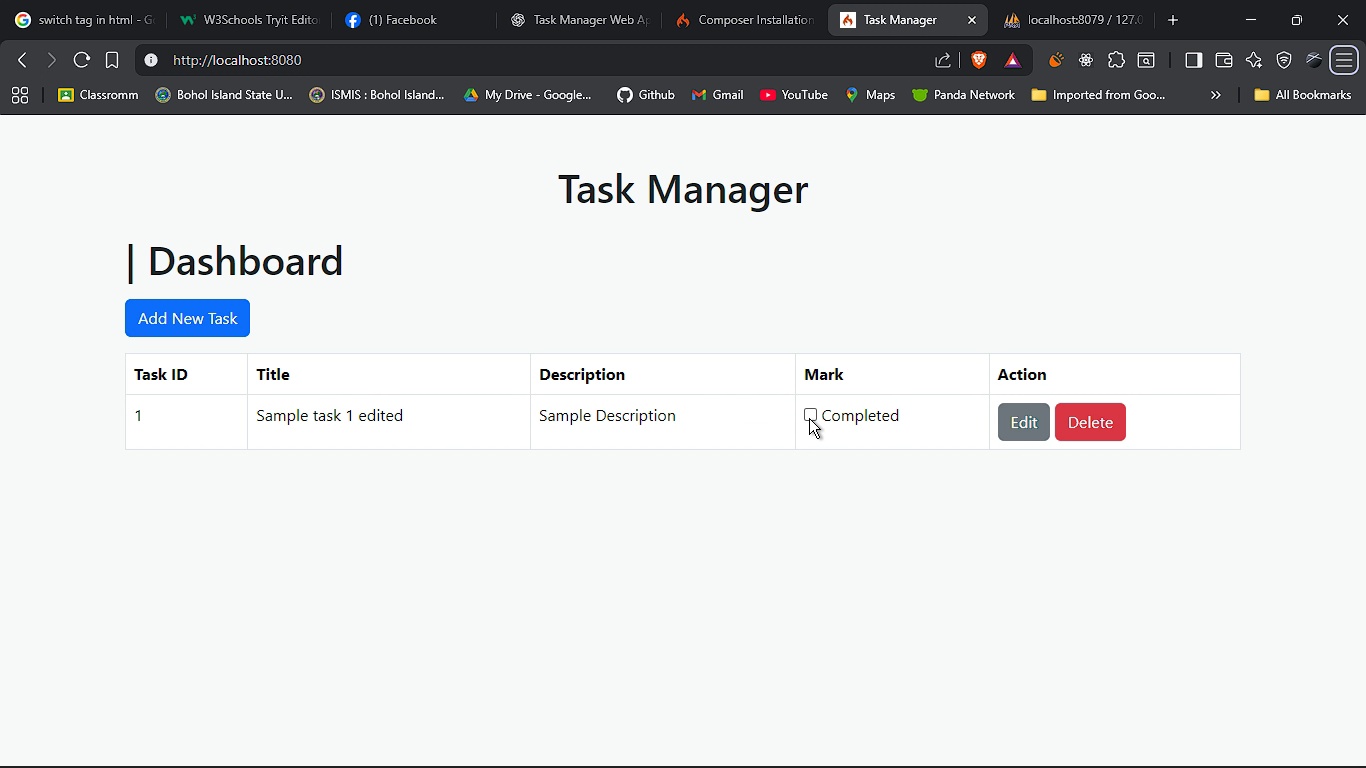 
hold_key(key=AltLeft, duration=0.47)
 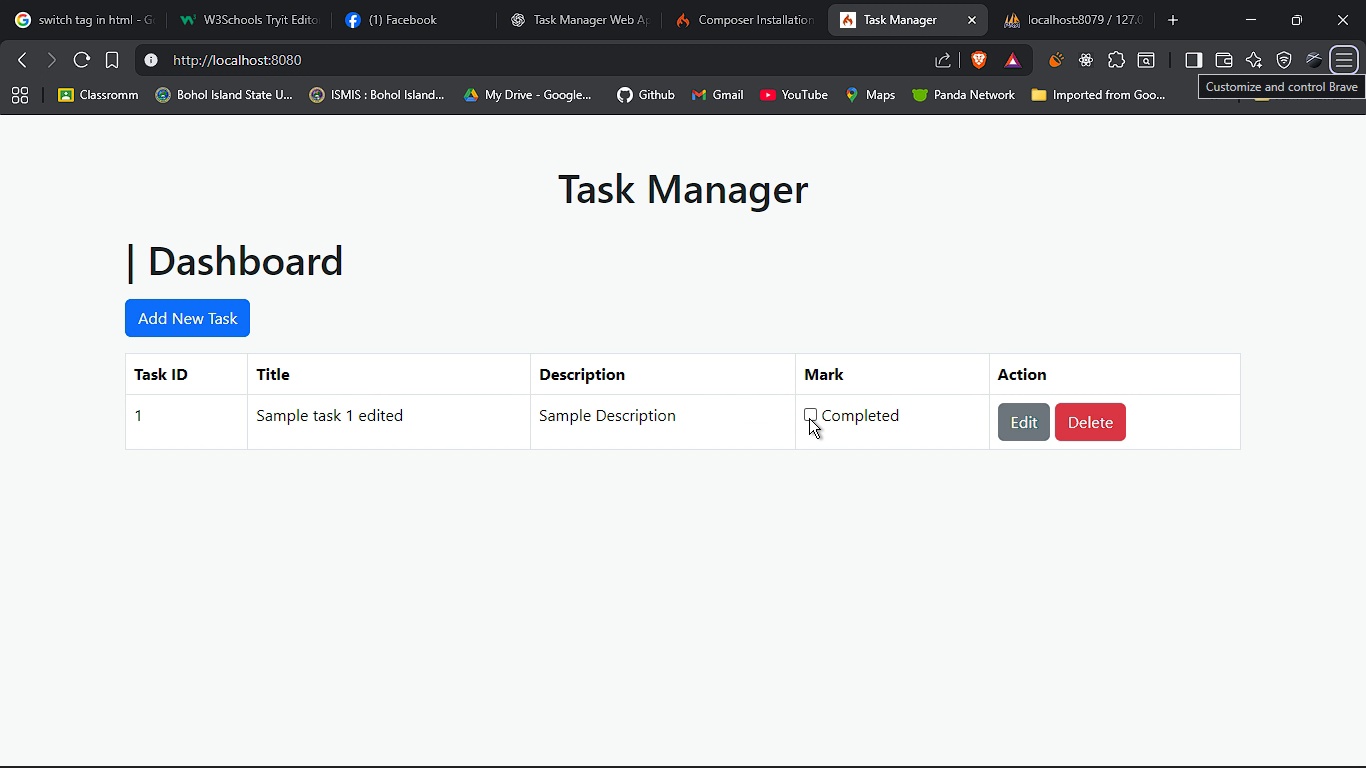 
key(Alt+Tab)
 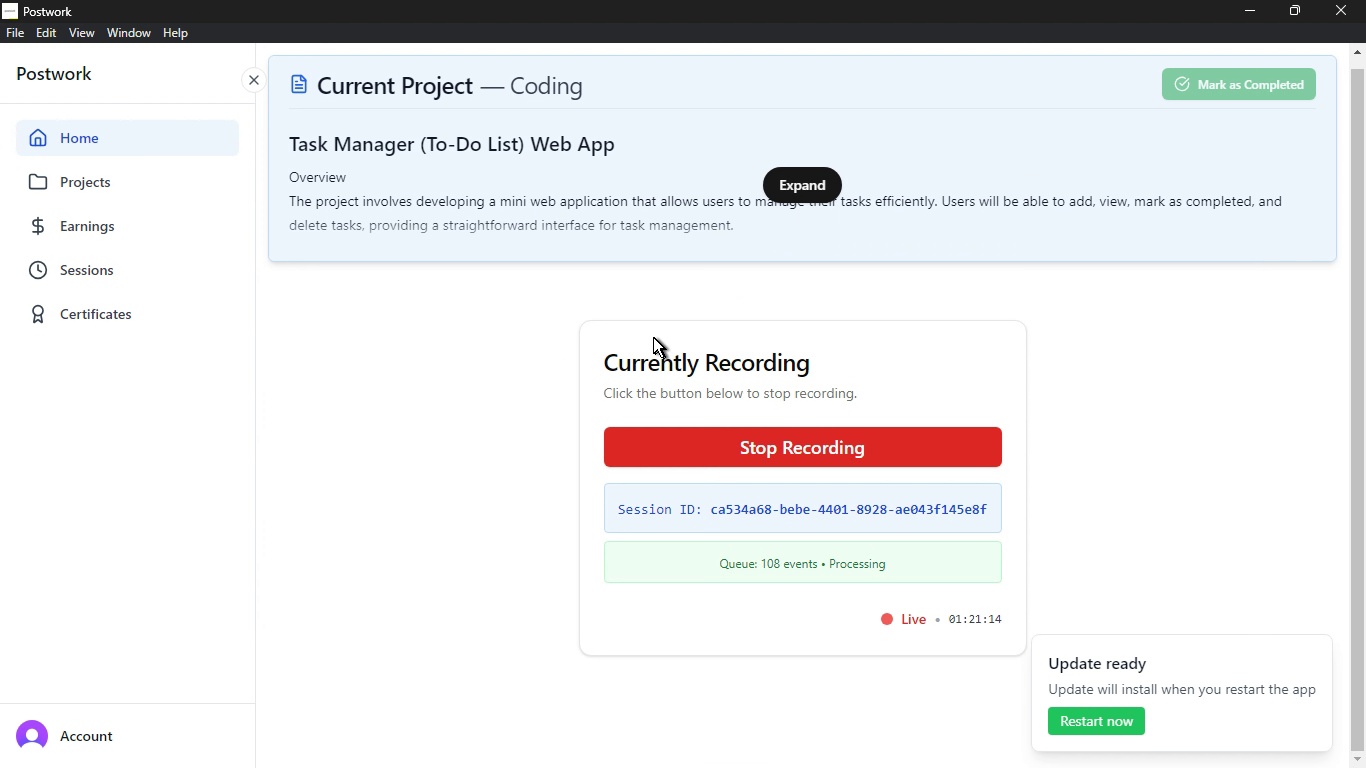 
key(Alt+Tab)
 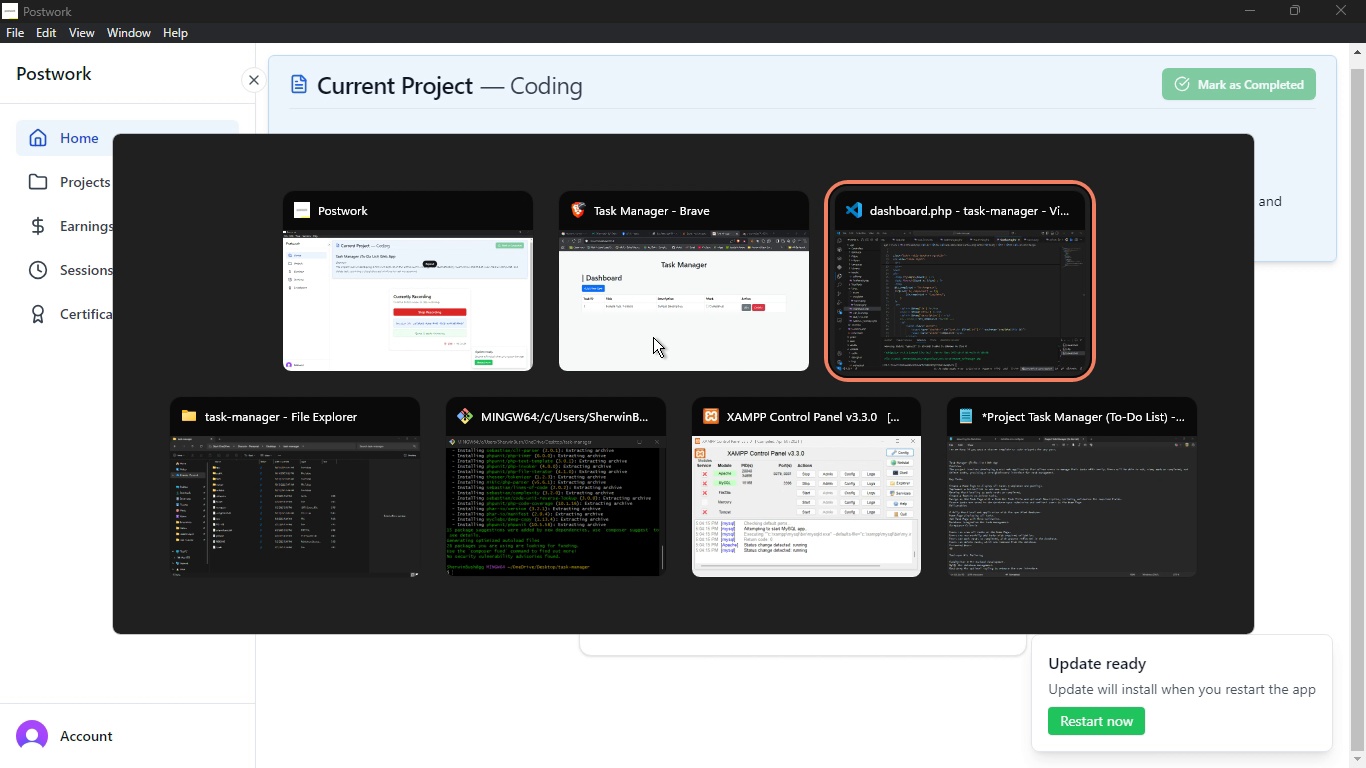 
key(Alt+Tab)
 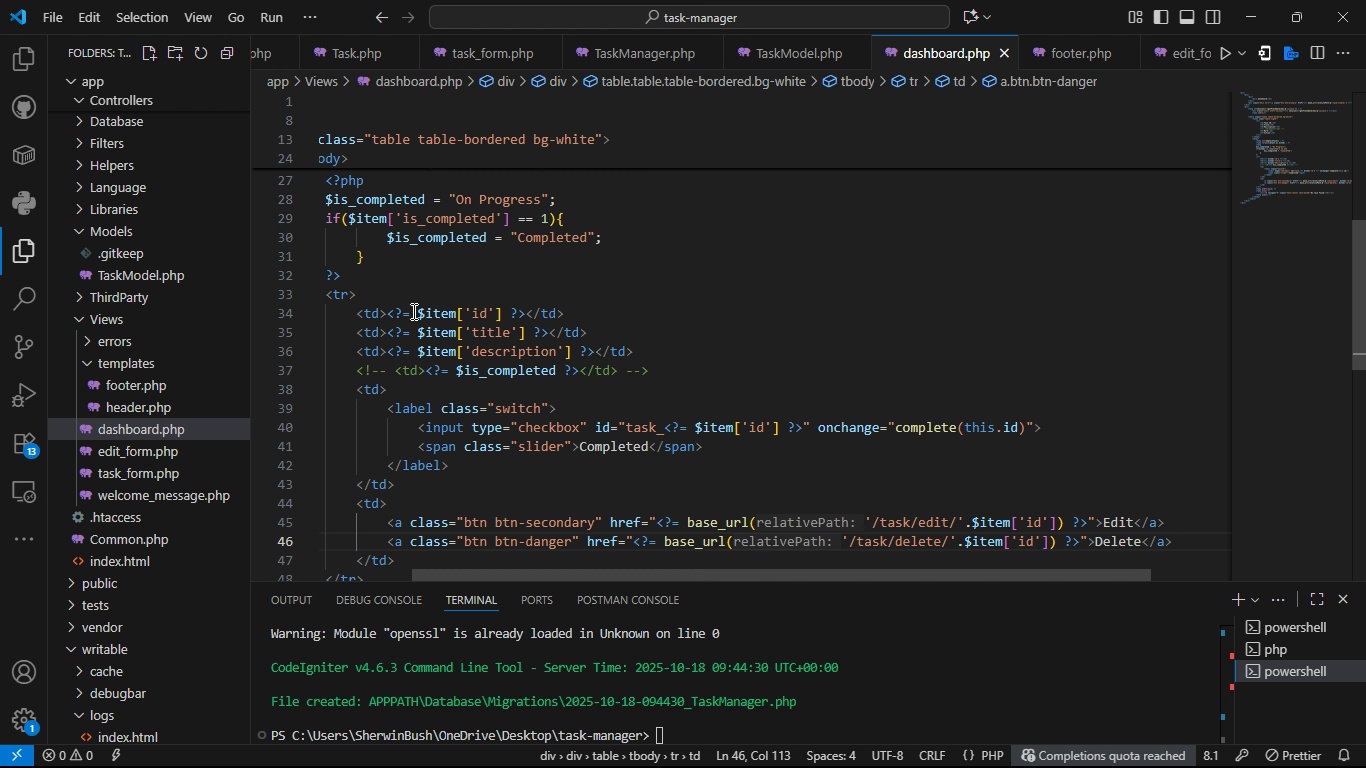 
wait(28.87)
 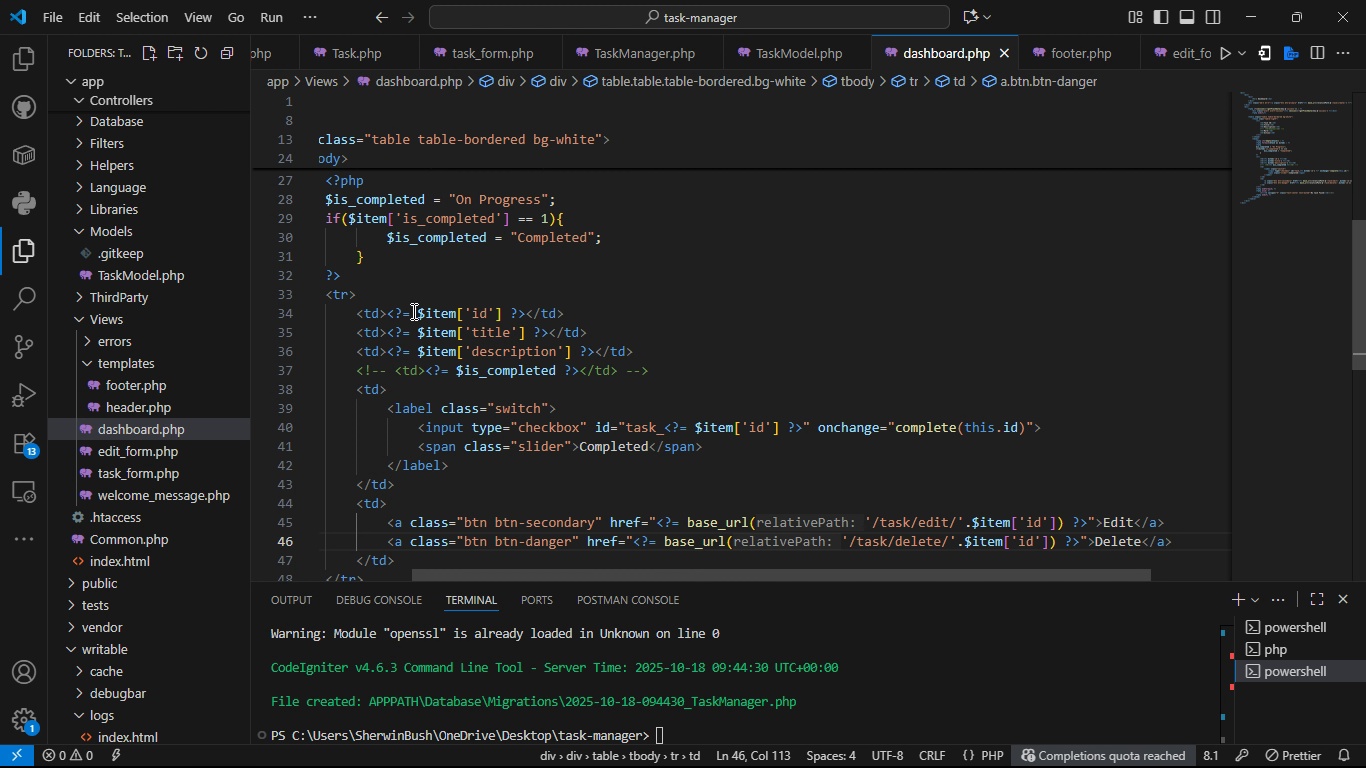 
left_click([434, 349])
 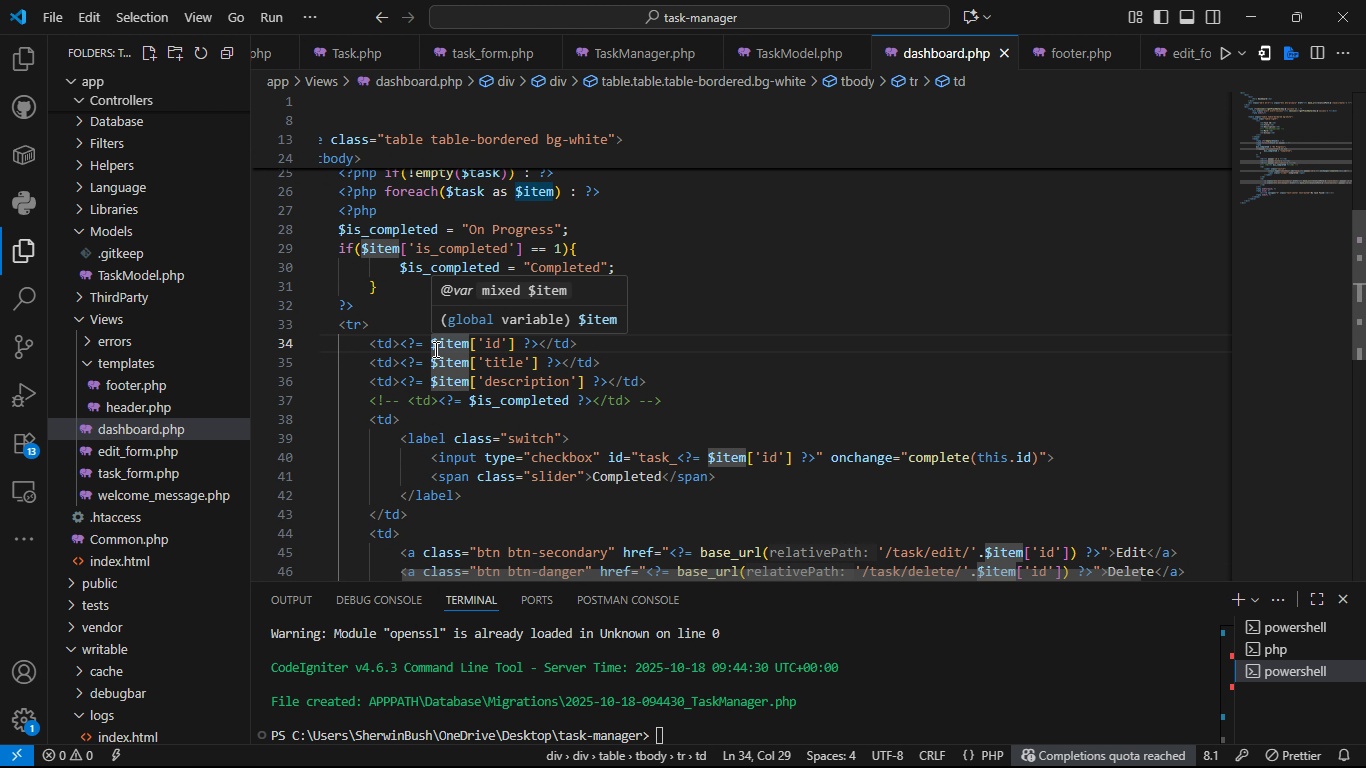 
type(ecs()
 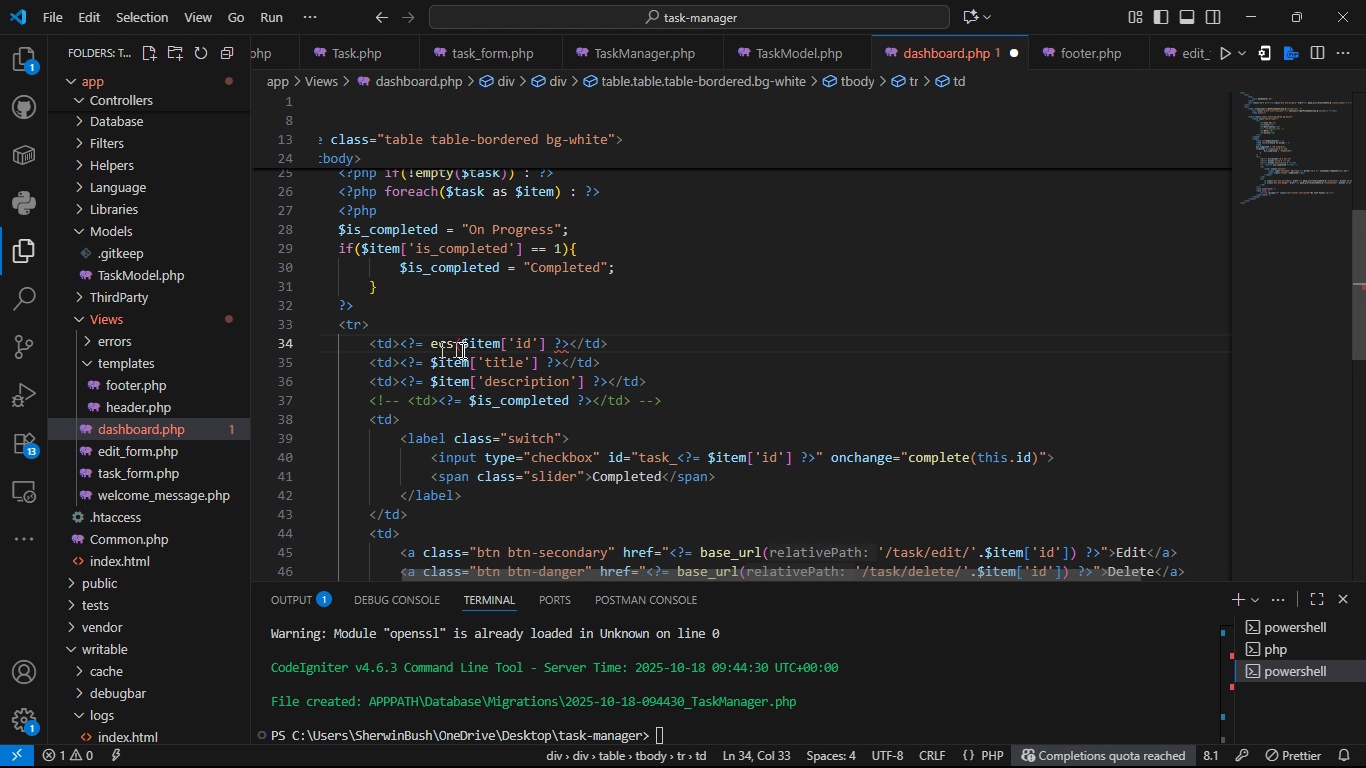 
left_click([543, 346])
 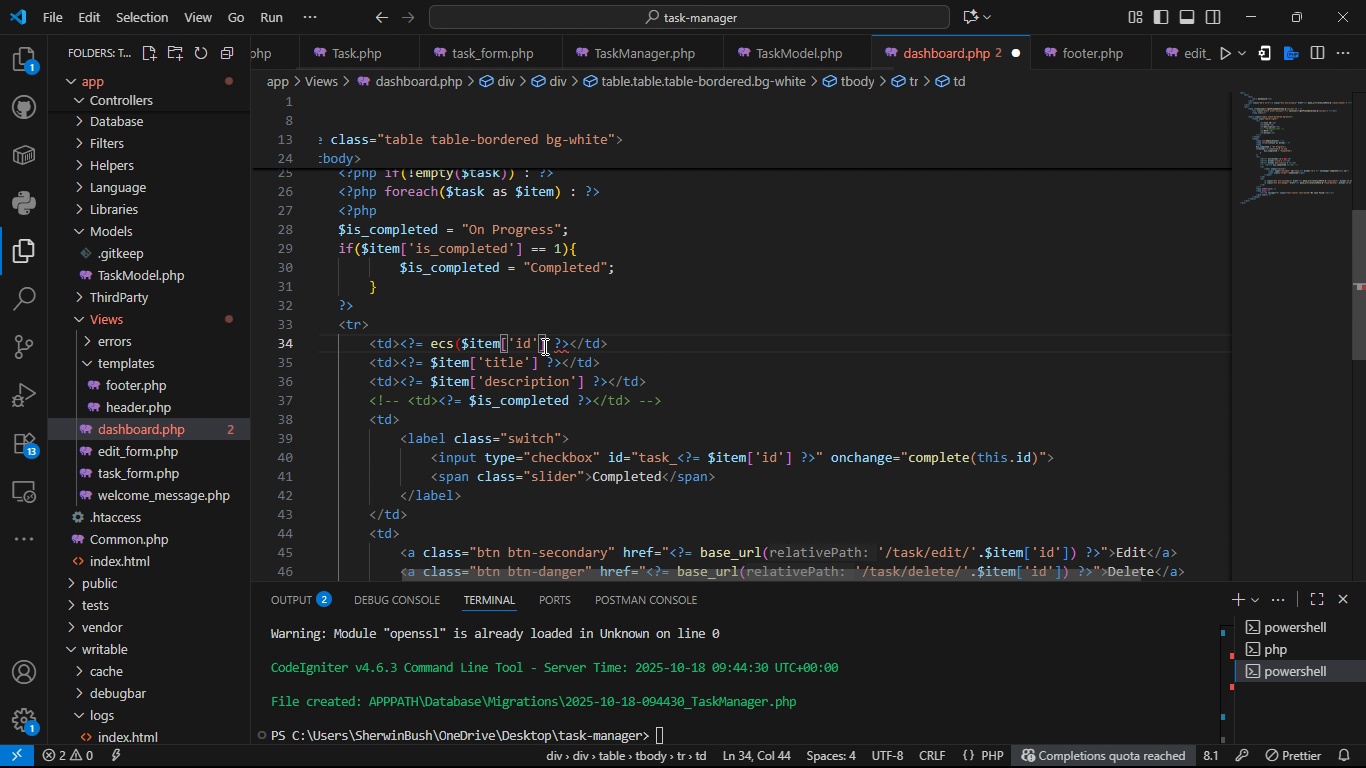 
key(Shift+0)
 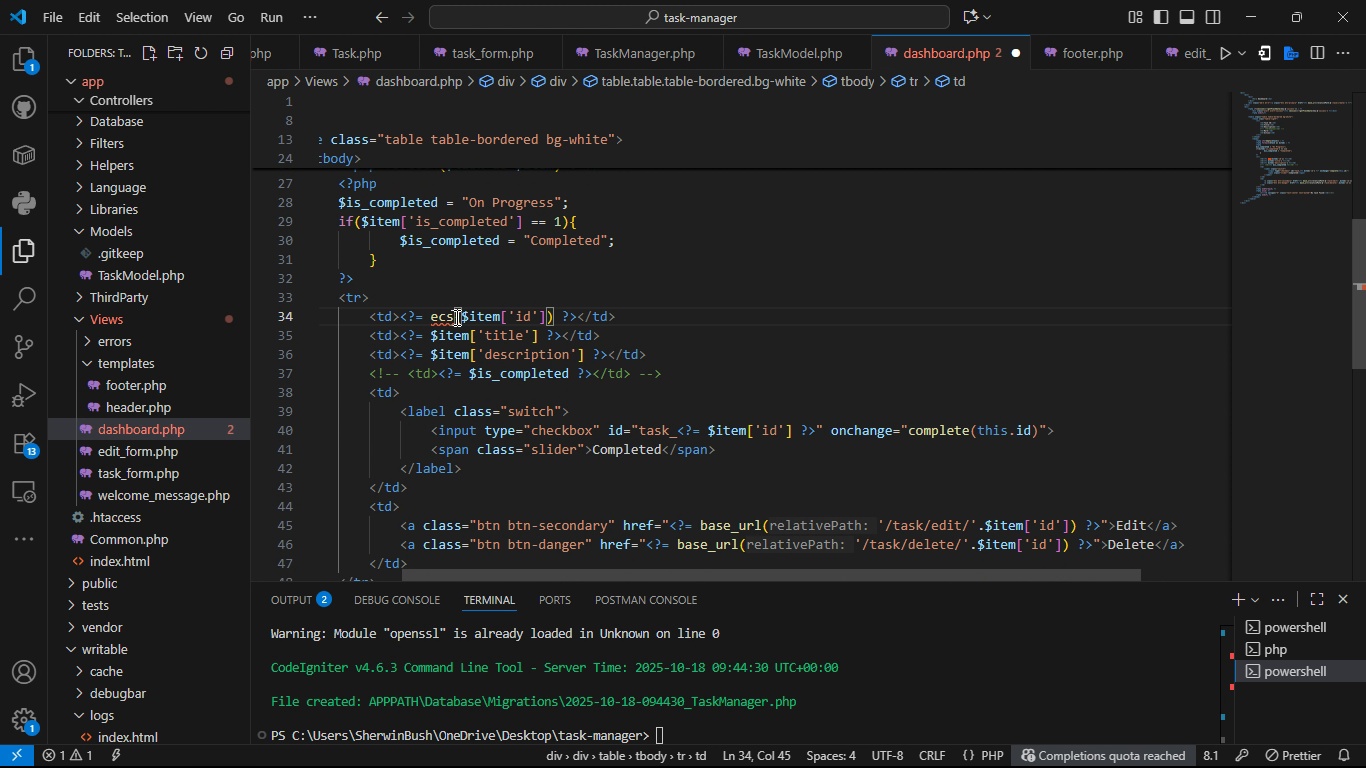 
left_click([455, 317])
 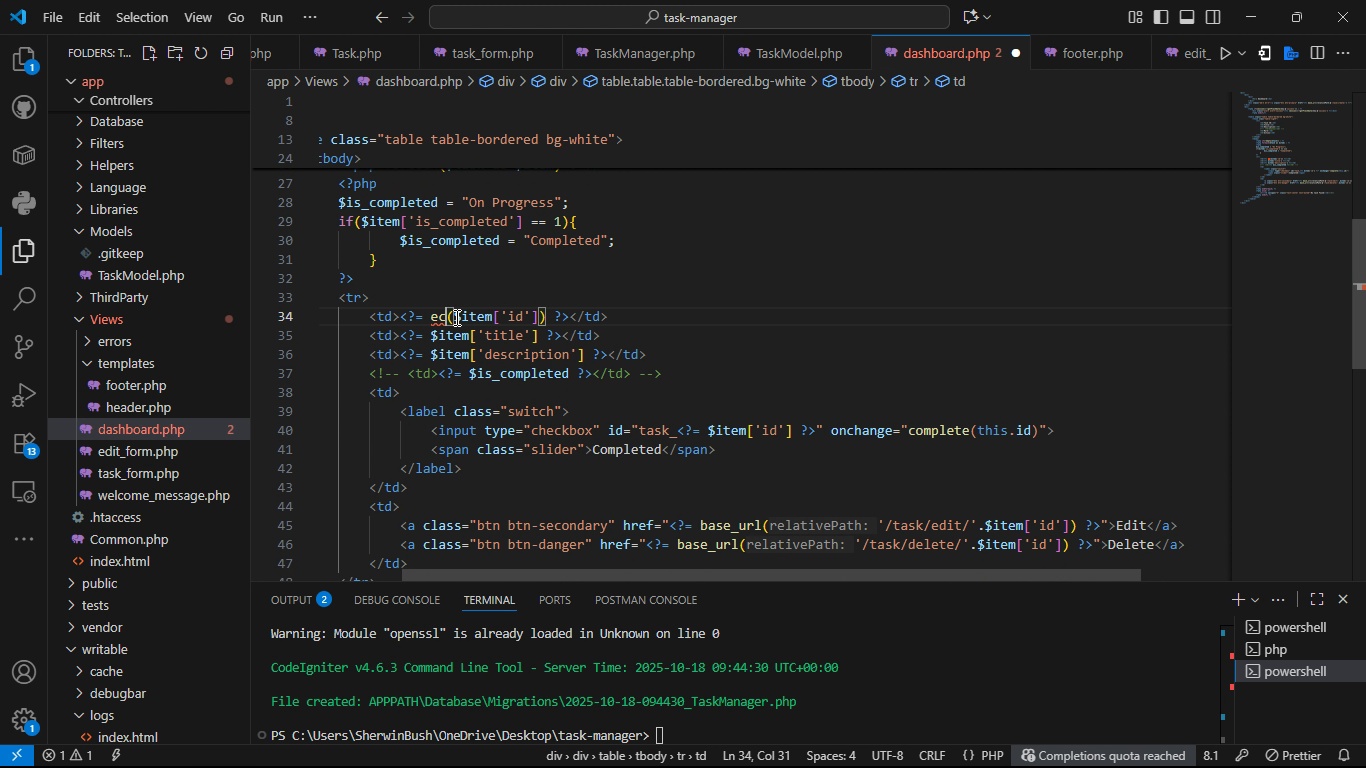 
key(Backspace)
key(Backspace)
type(c)
key(Backspace)
type(sc)
 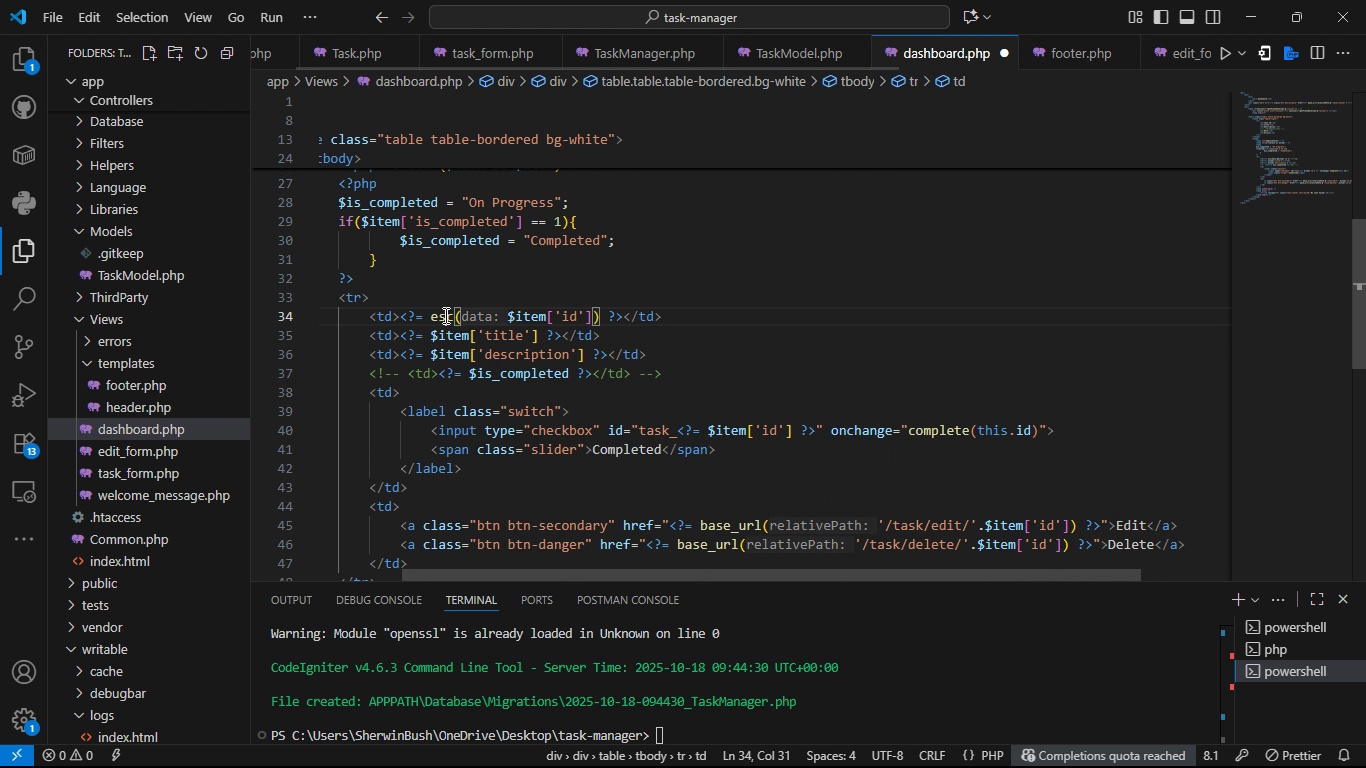 
double_click([444, 315])
 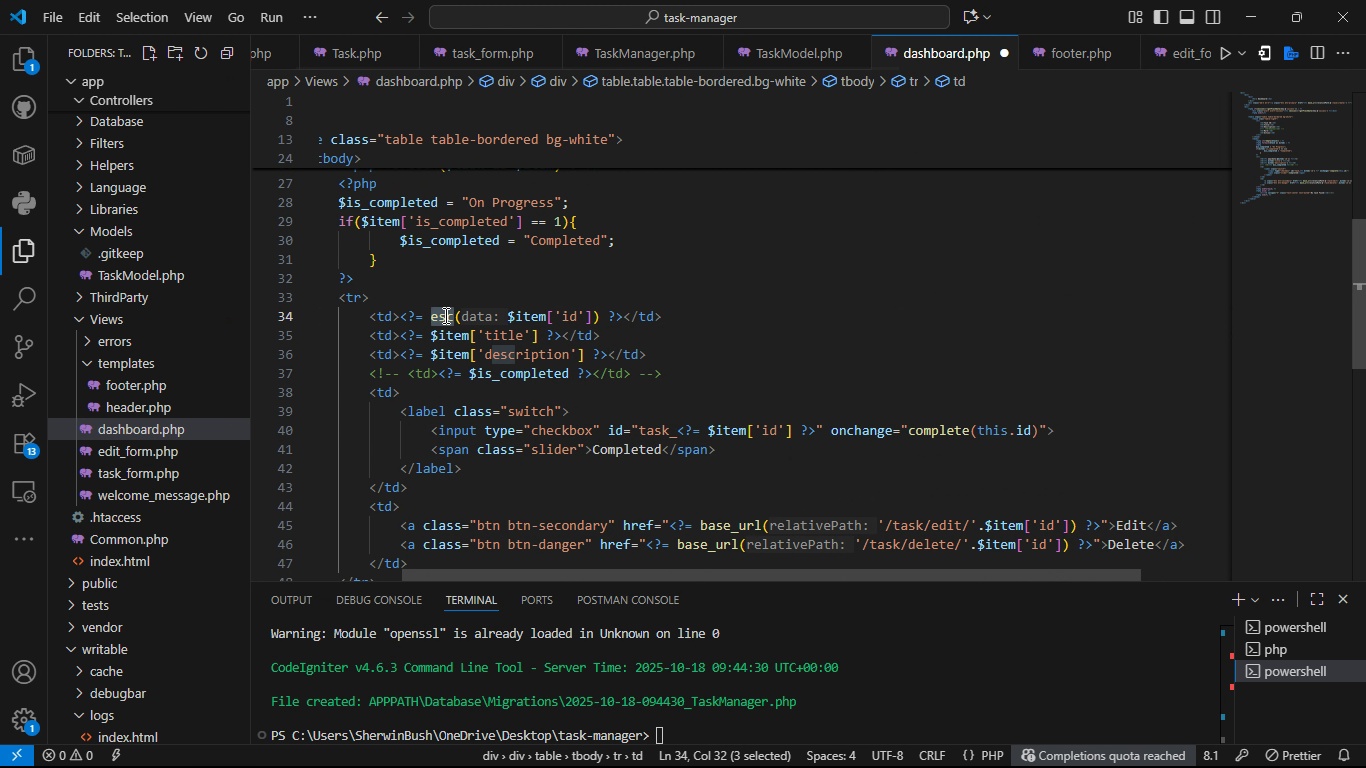 
key(ArrowLeft)
 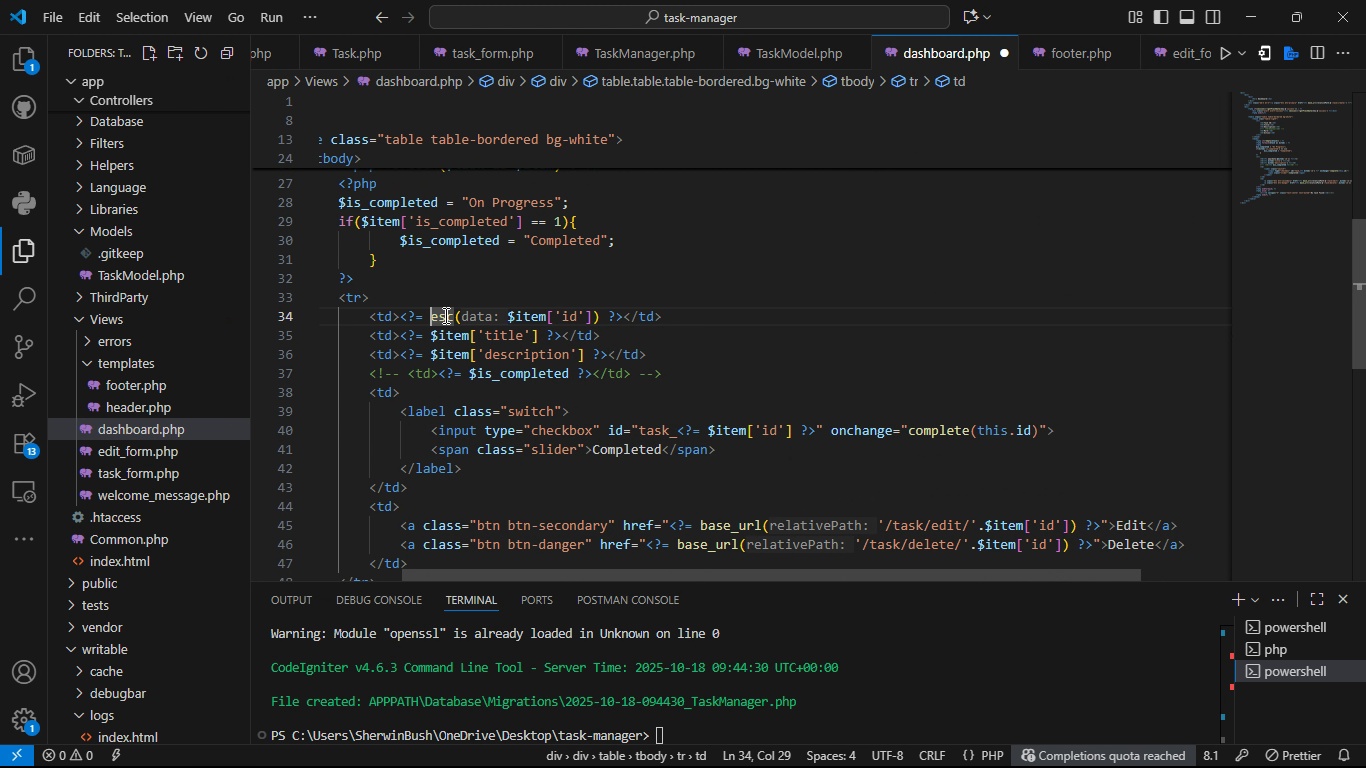 
key(Shift+ArrowRight)
 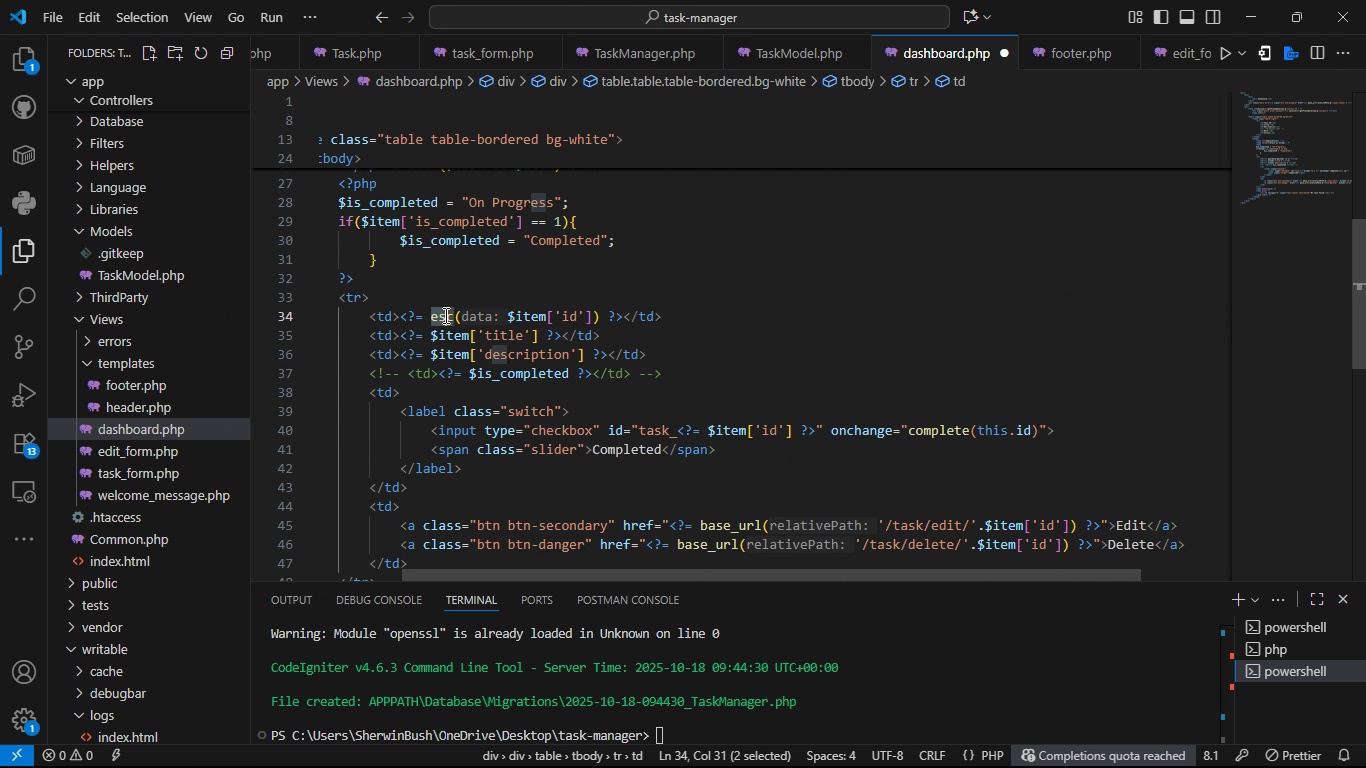 
key(Shift+ArrowRight)
 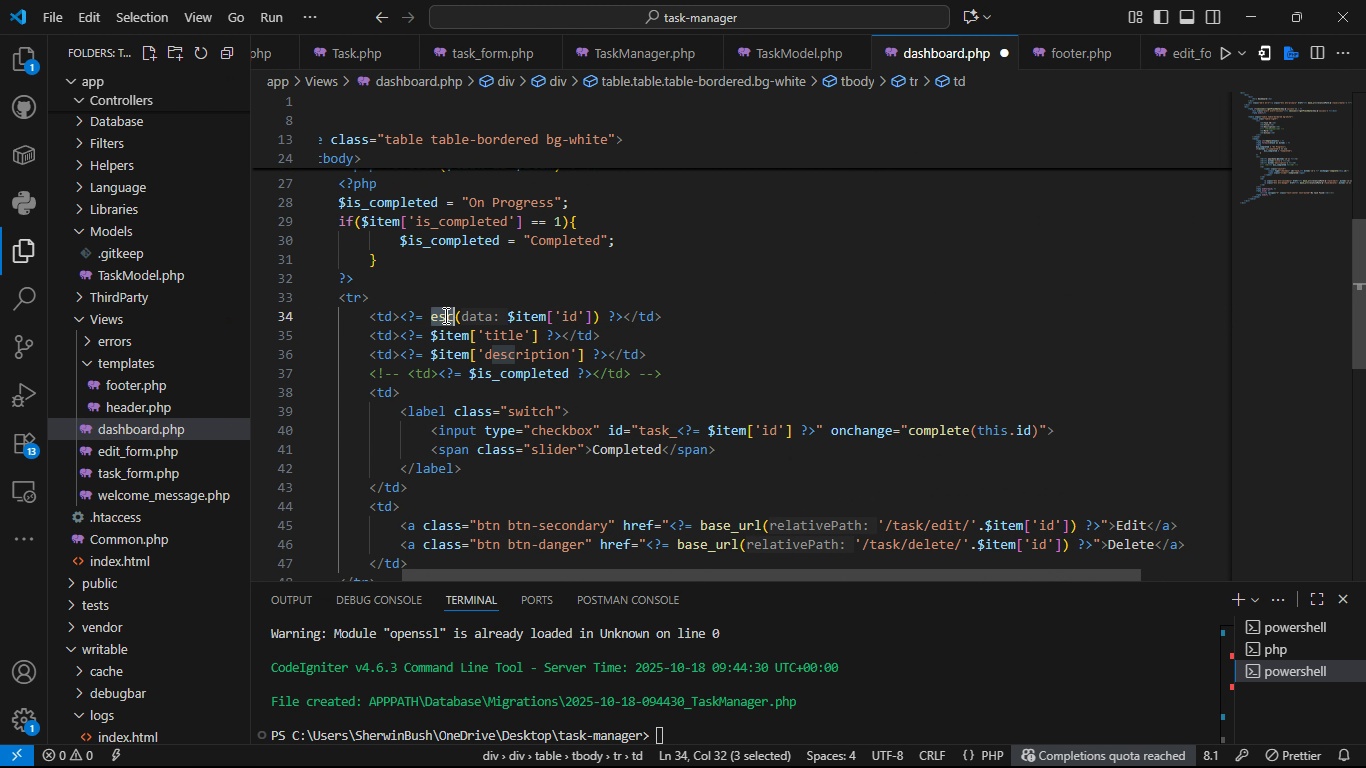 
key(Shift+ArrowRight)
 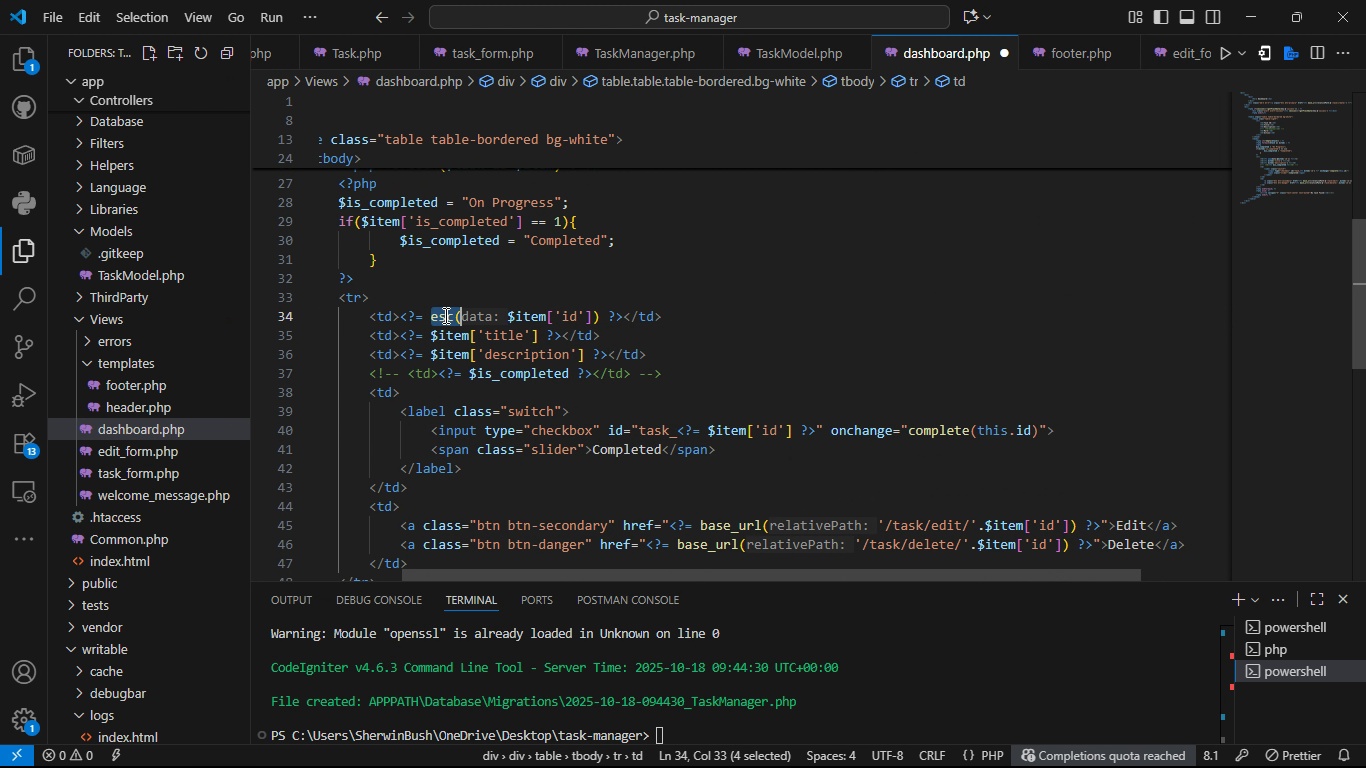 
key(Shift+ArrowRight)
 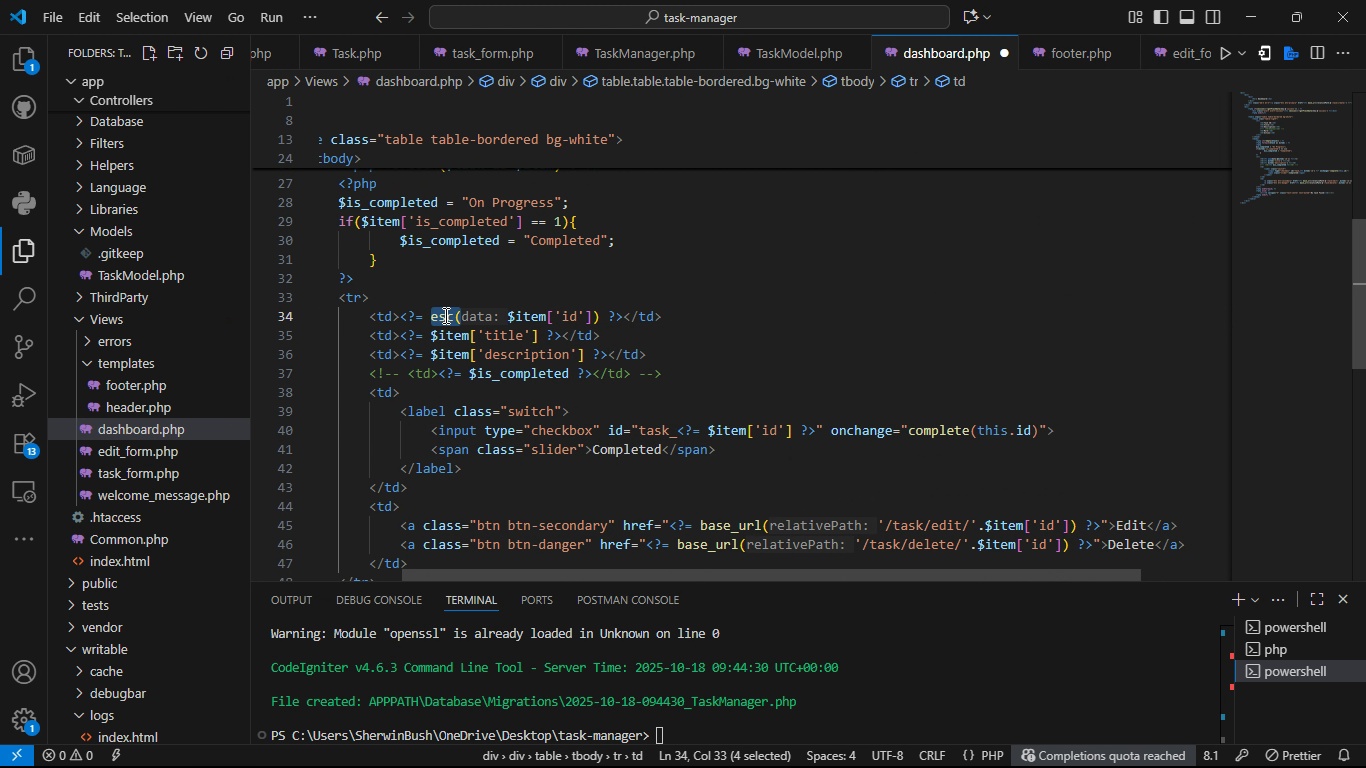 
key(Control+C)
 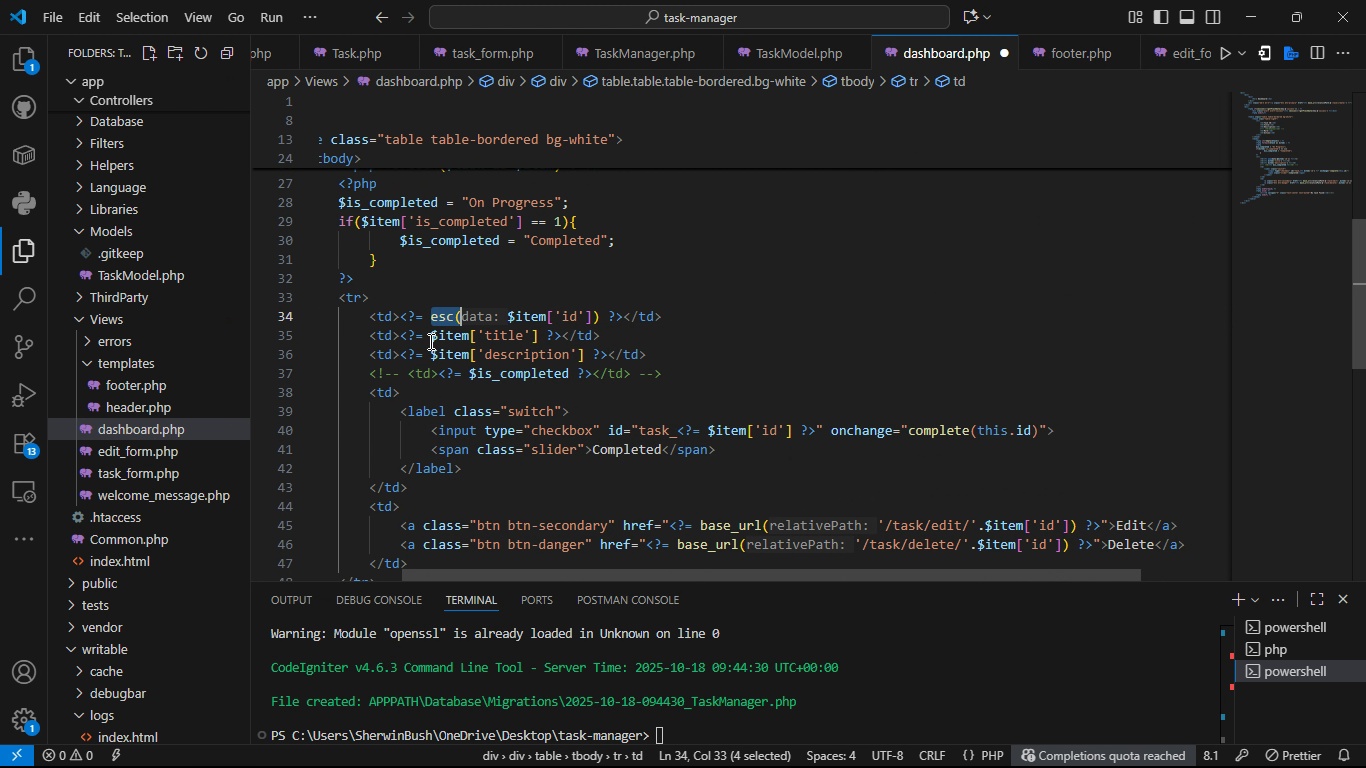 
left_click([429, 341])
 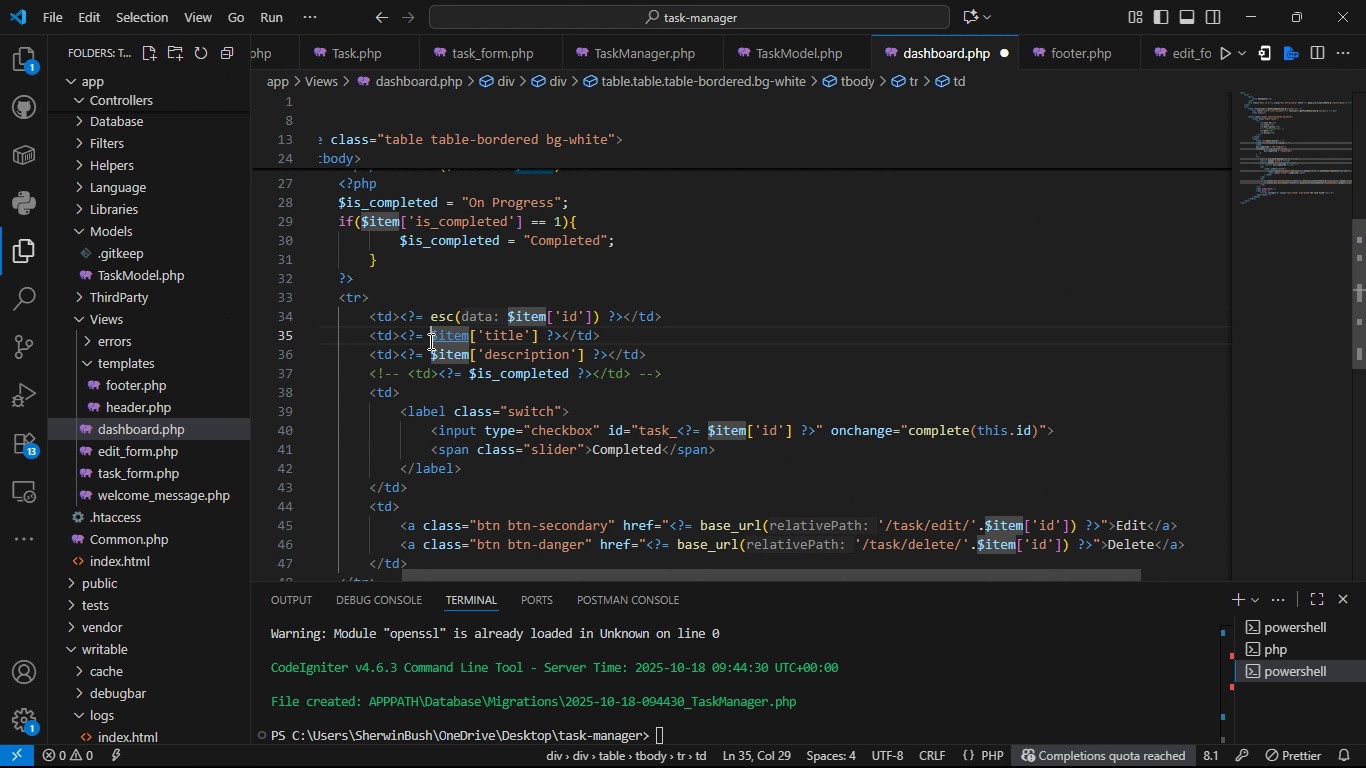 
key(Control+V)
 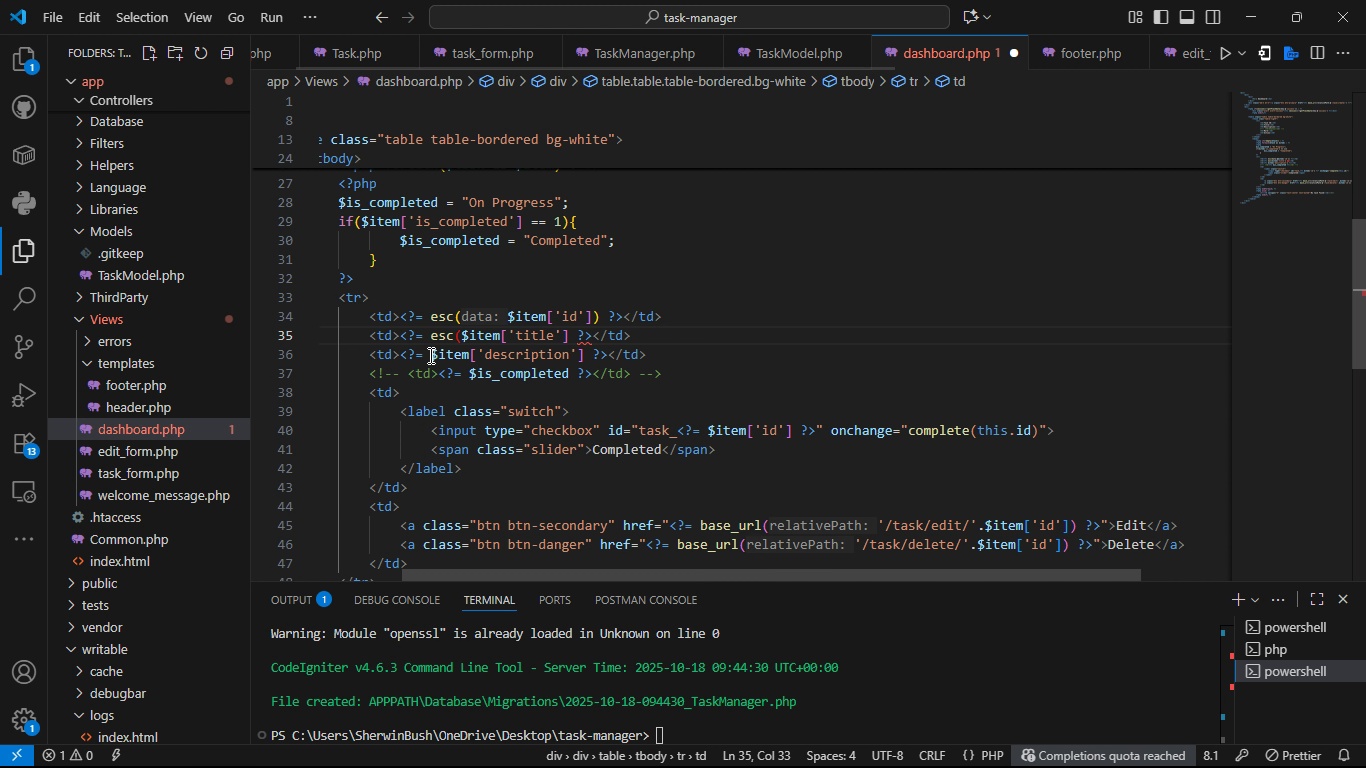 
left_click([429, 355])
 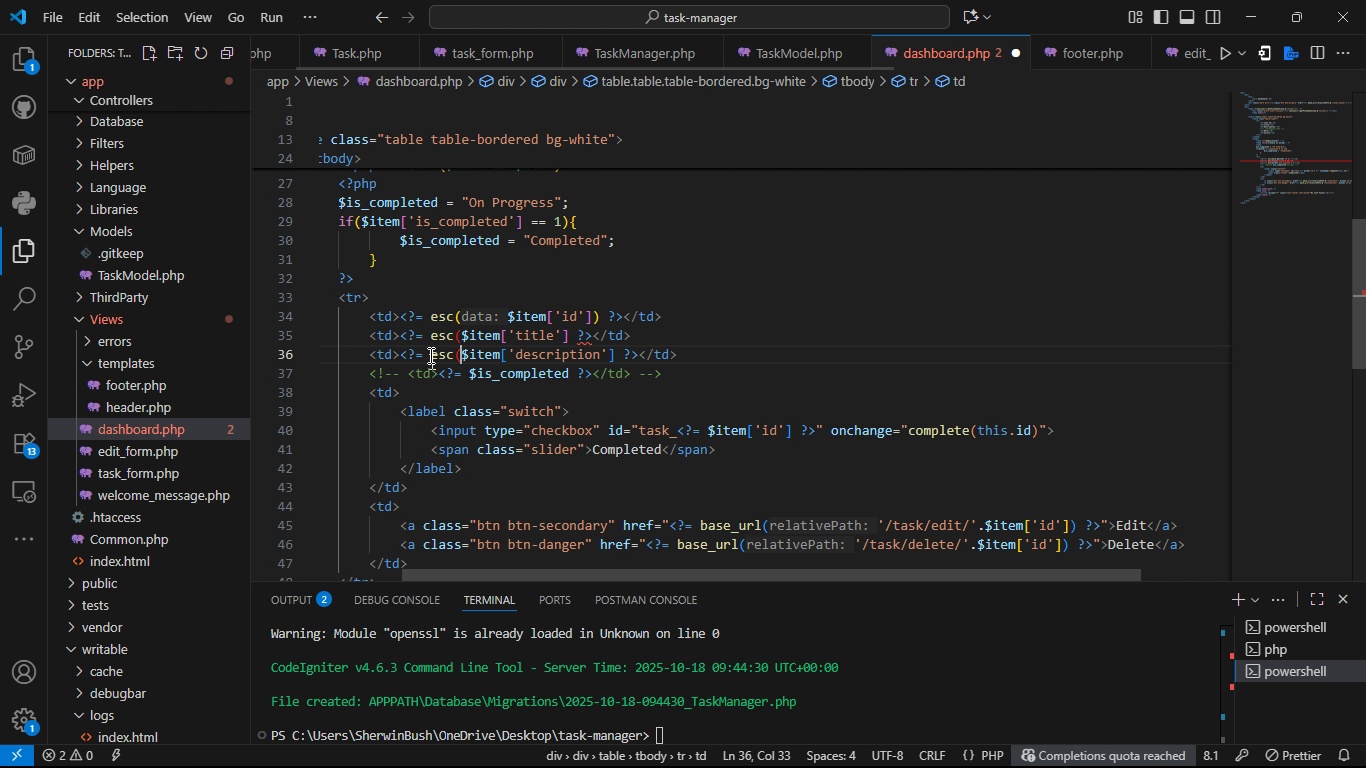 
key(Control+V)
 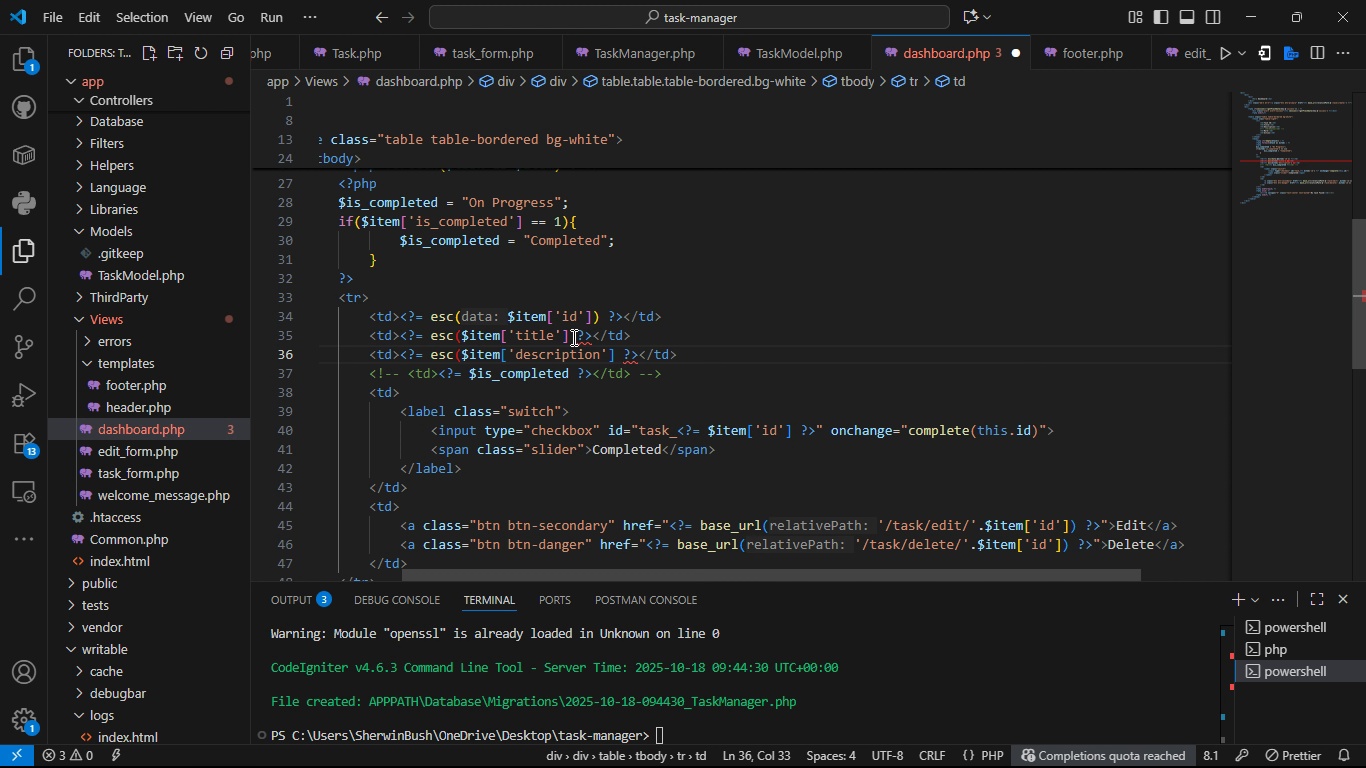 
left_click([572, 337])
 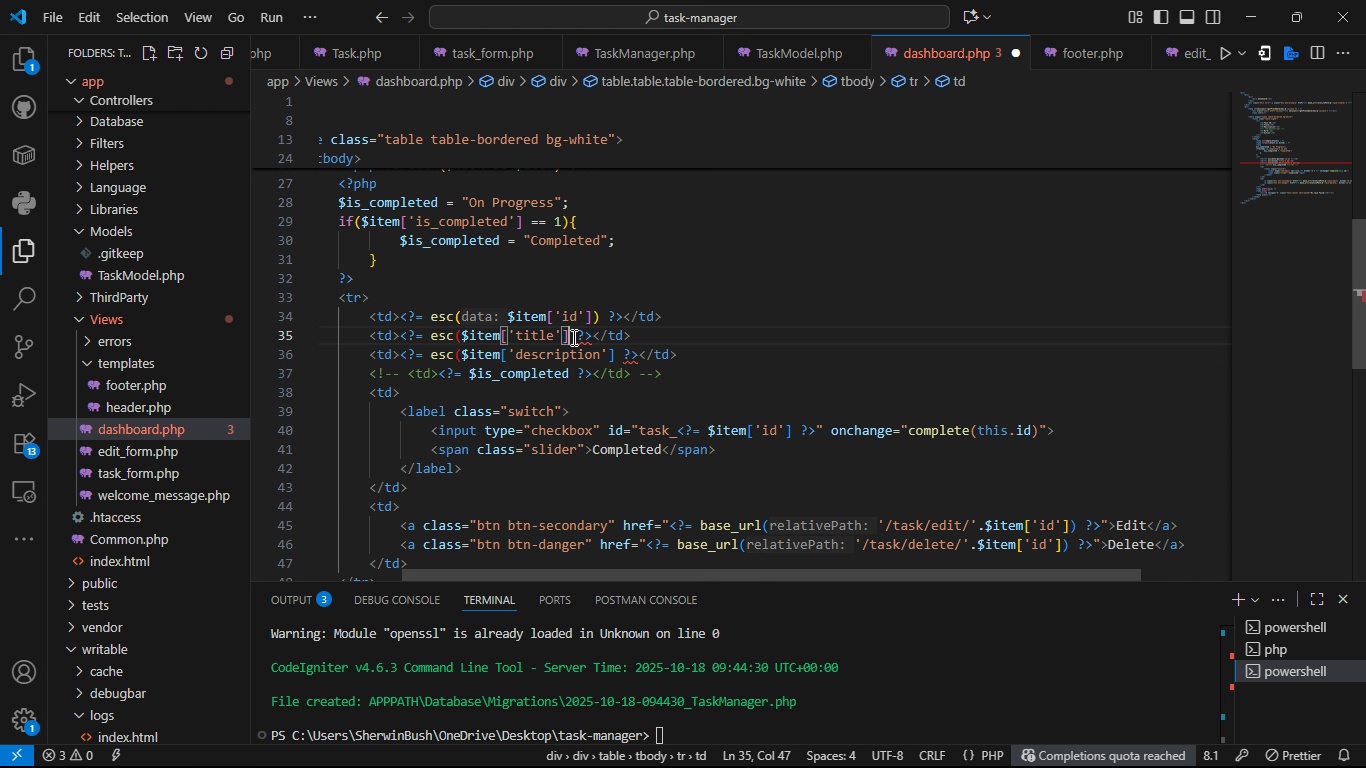 
key(Shift+0)
 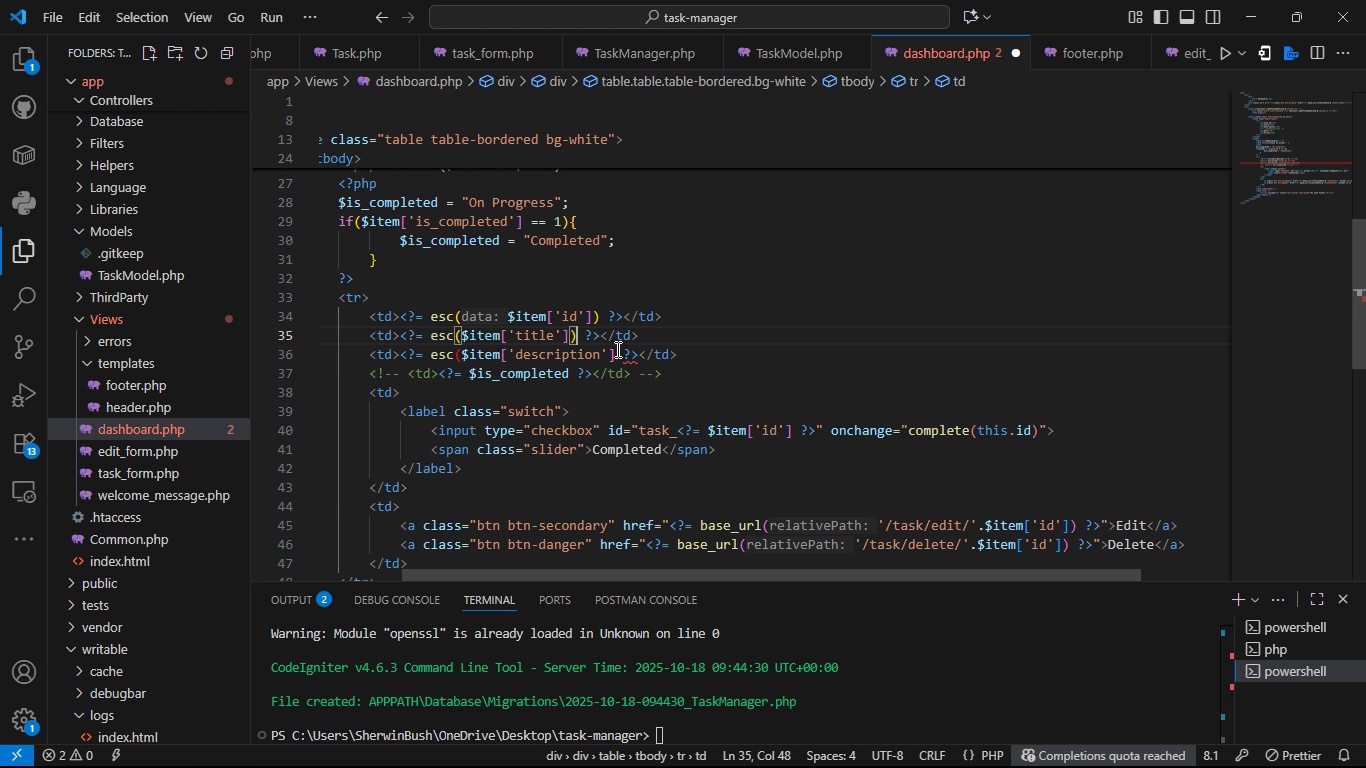 
left_click([616, 349])
 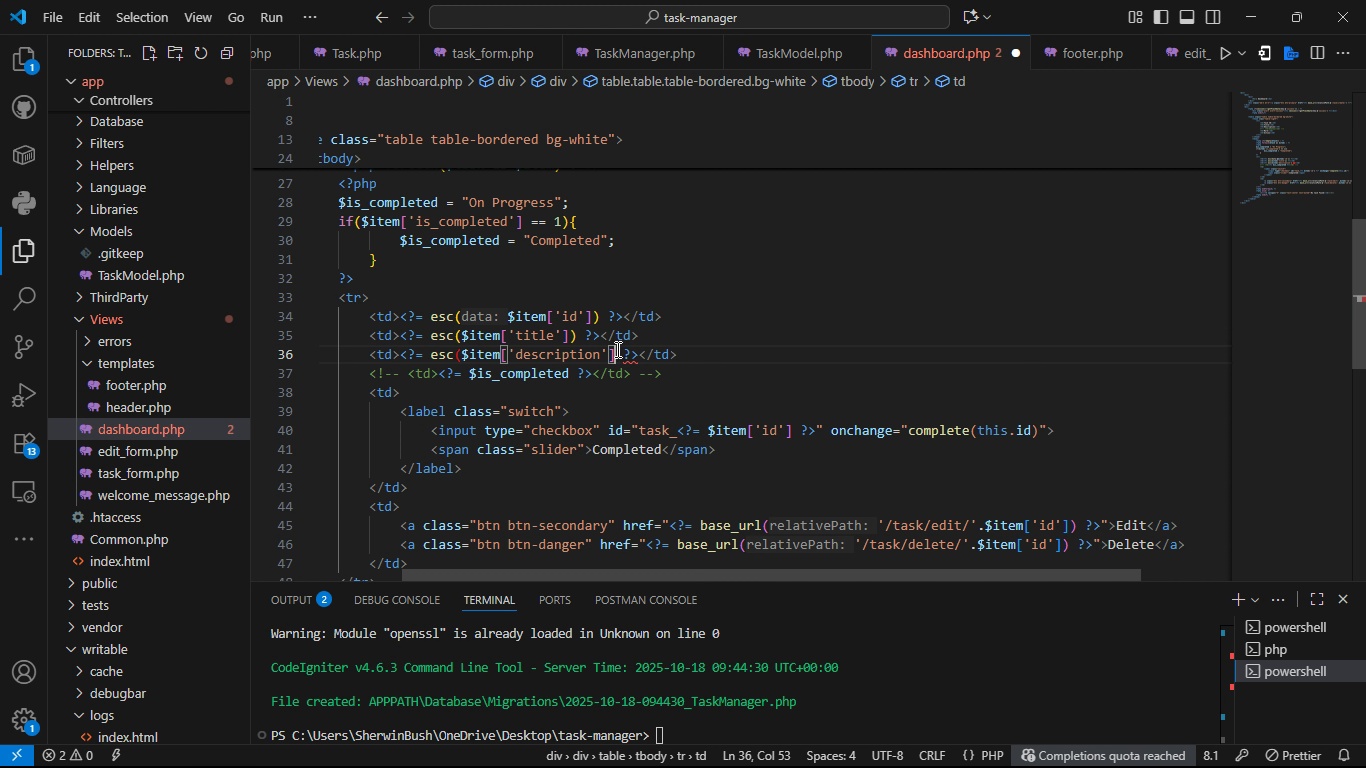 
key(Shift+0)
 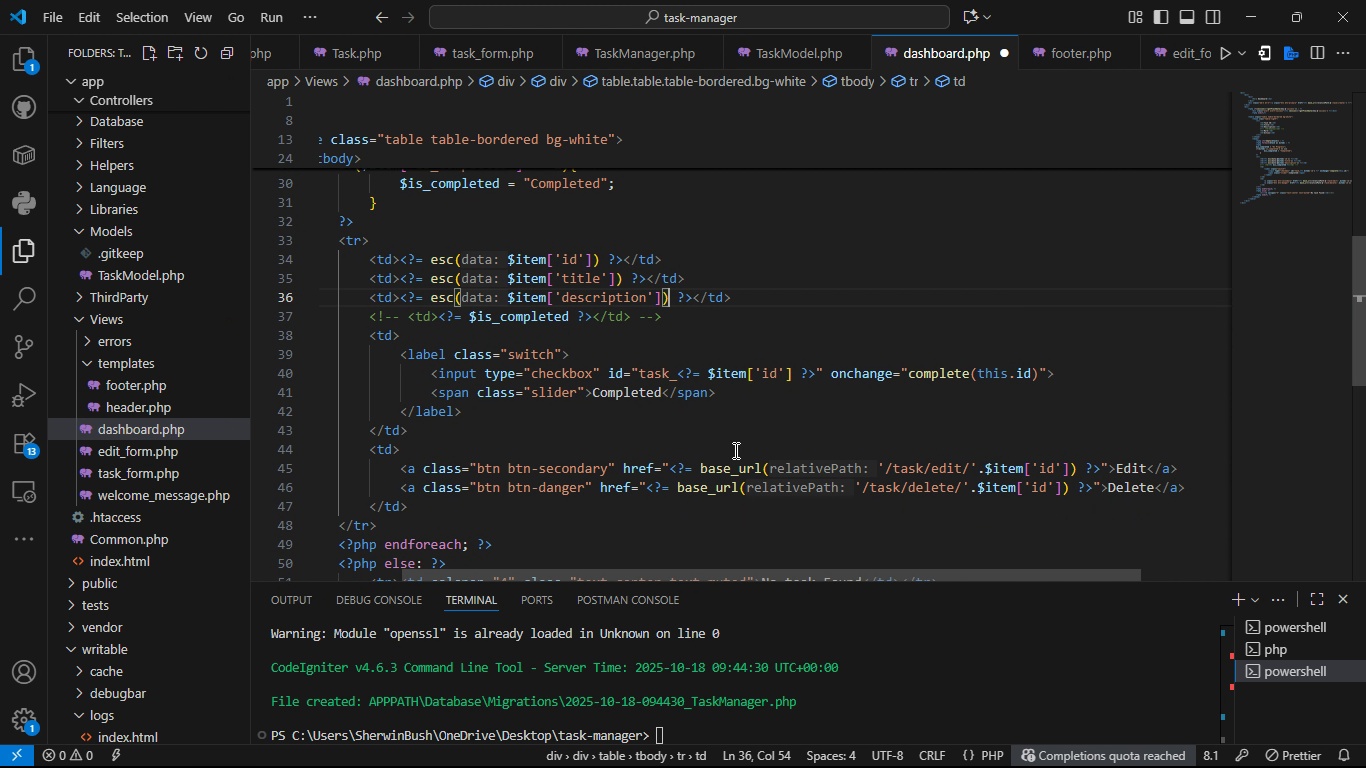 
key(Control+S)
 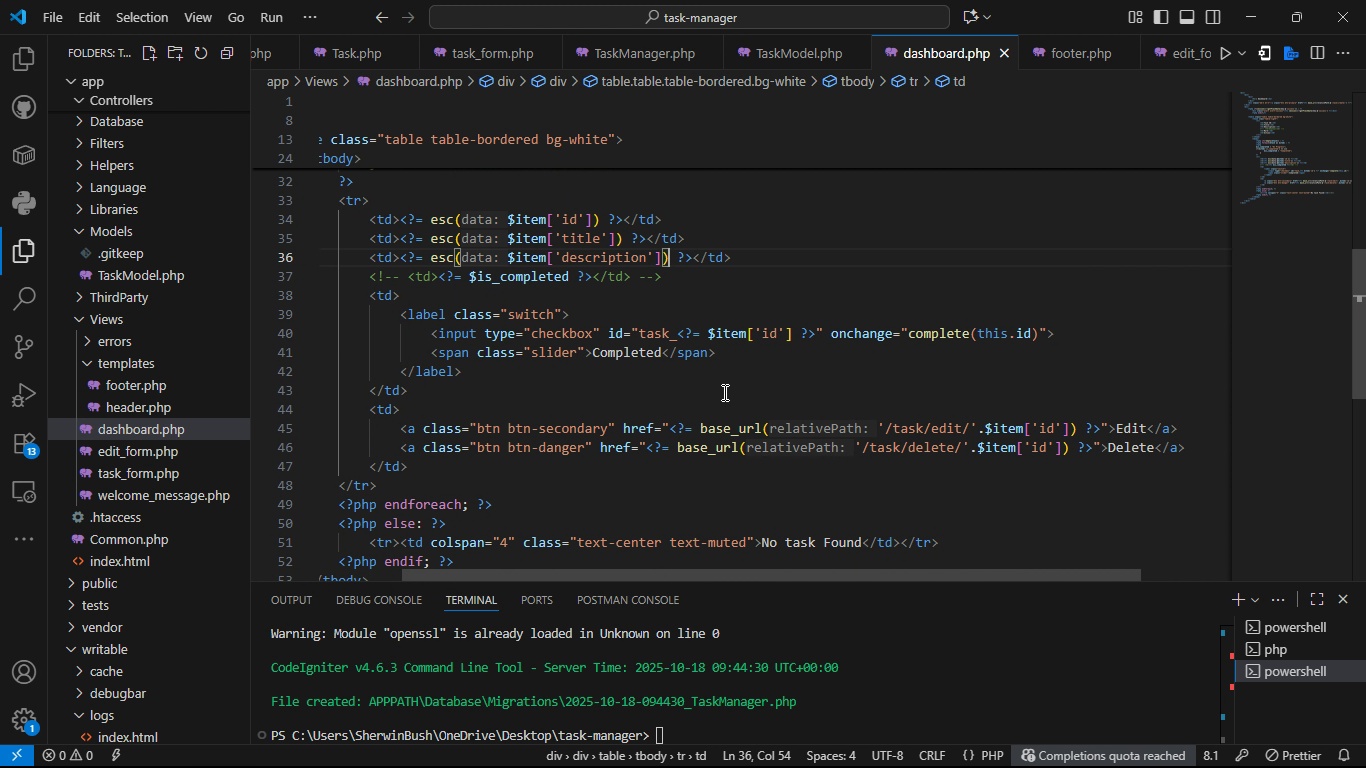 
wait(7.27)
 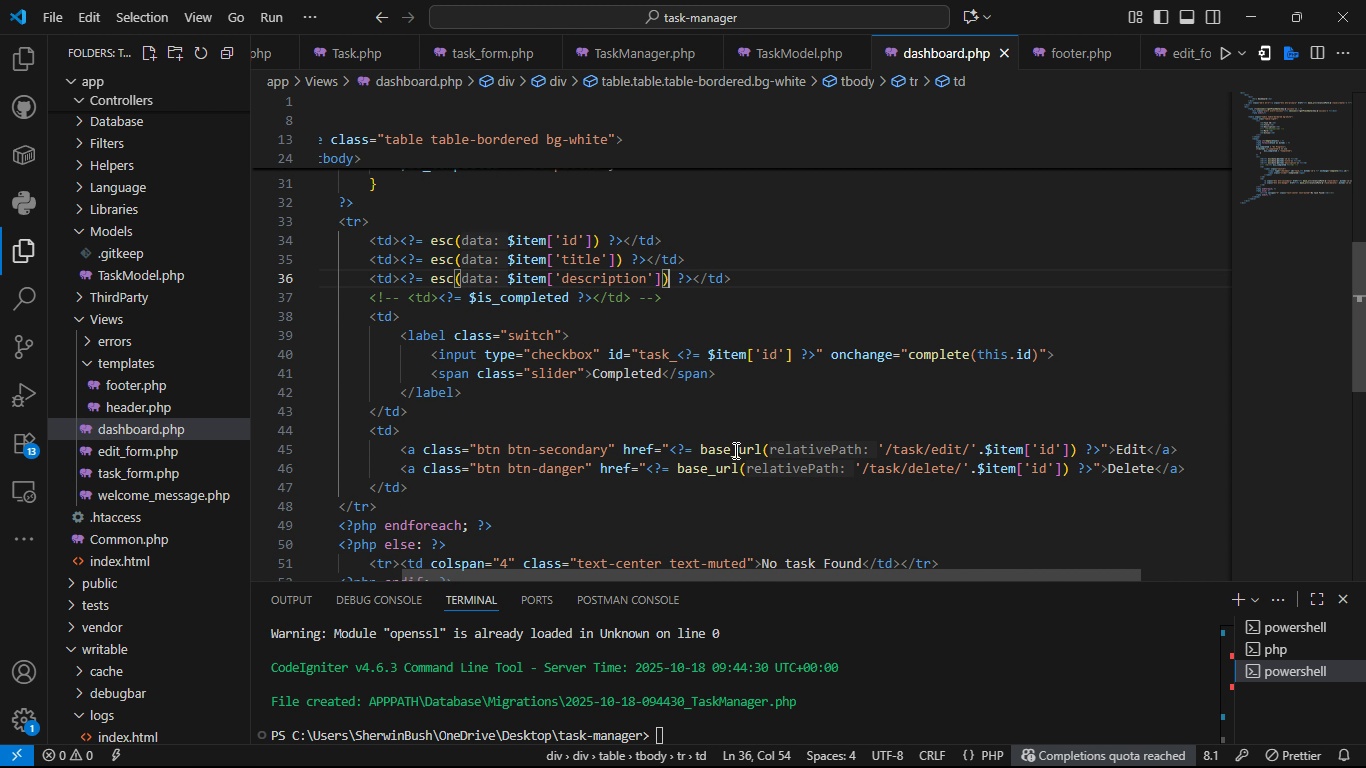 
key(Control+S)
 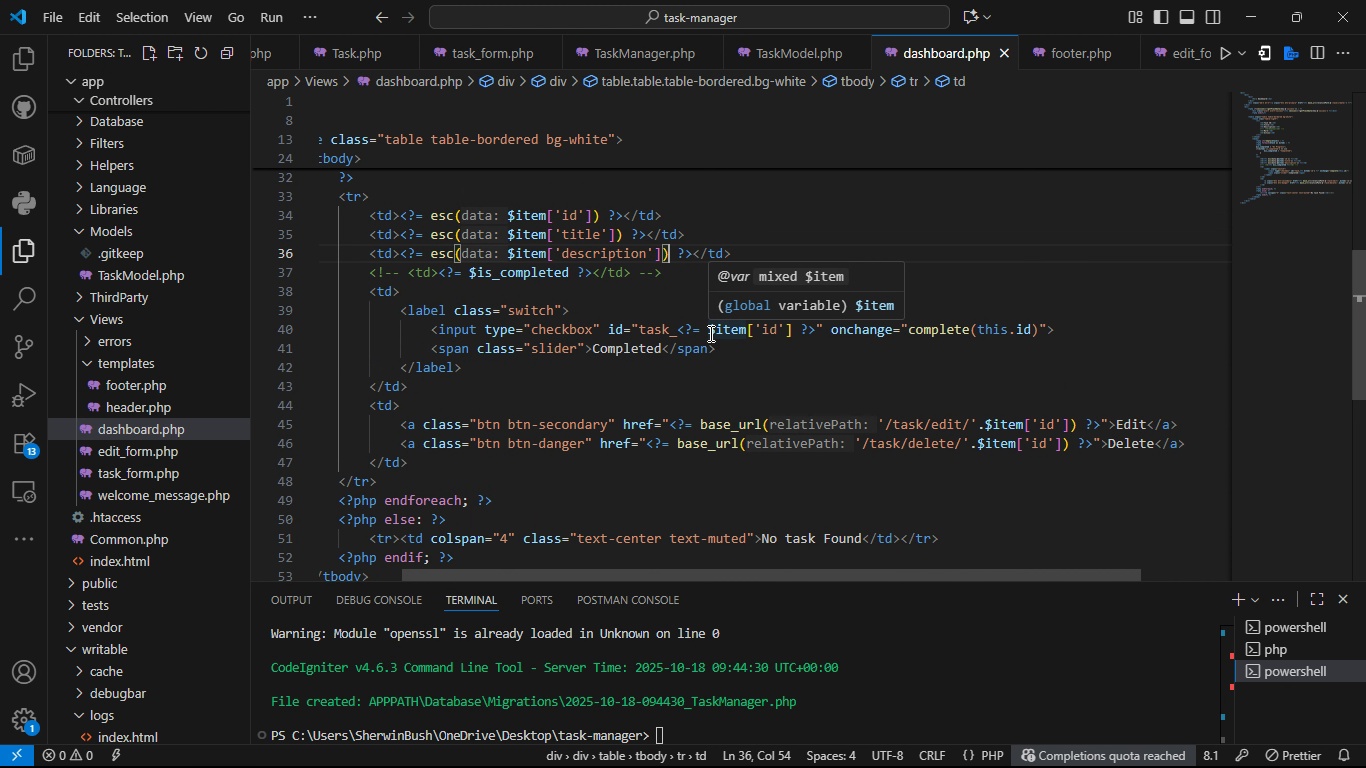 
left_click([709, 333])
 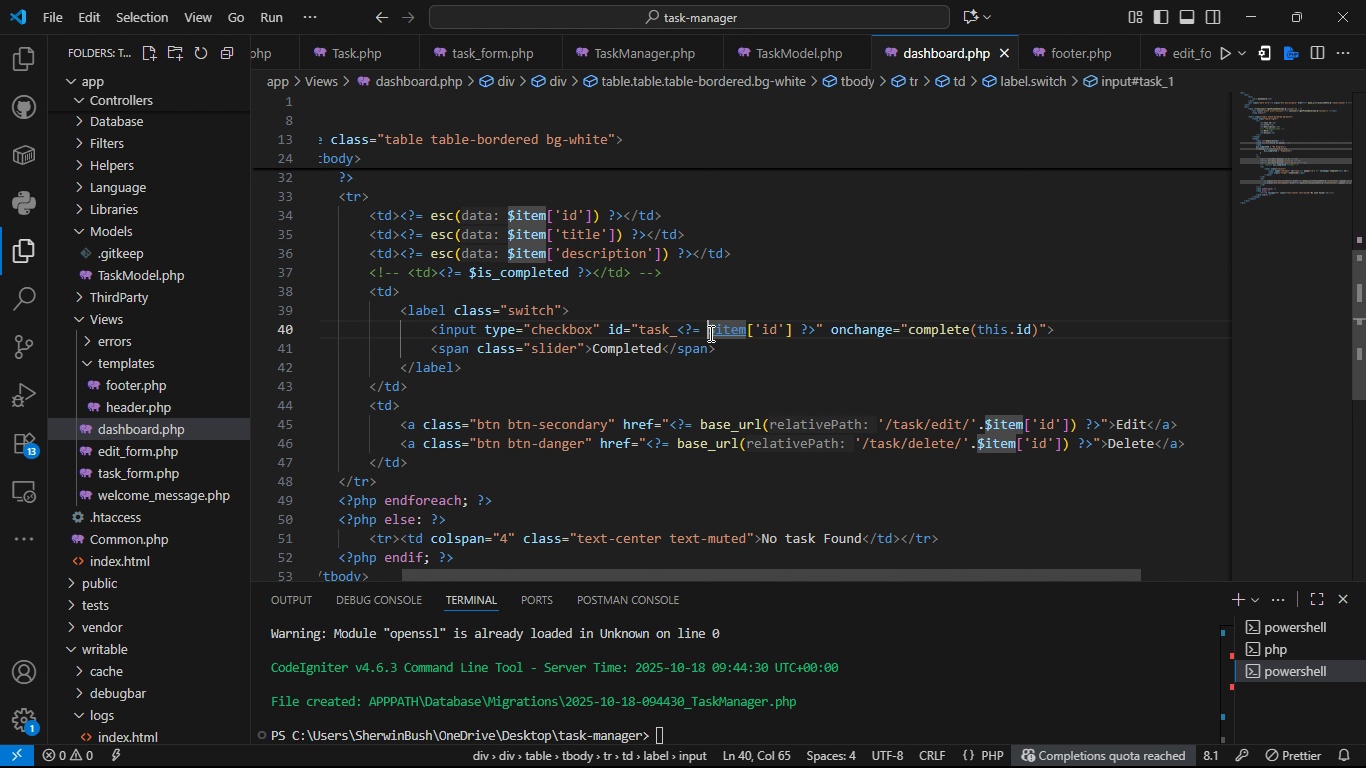 
key(Control+V)
 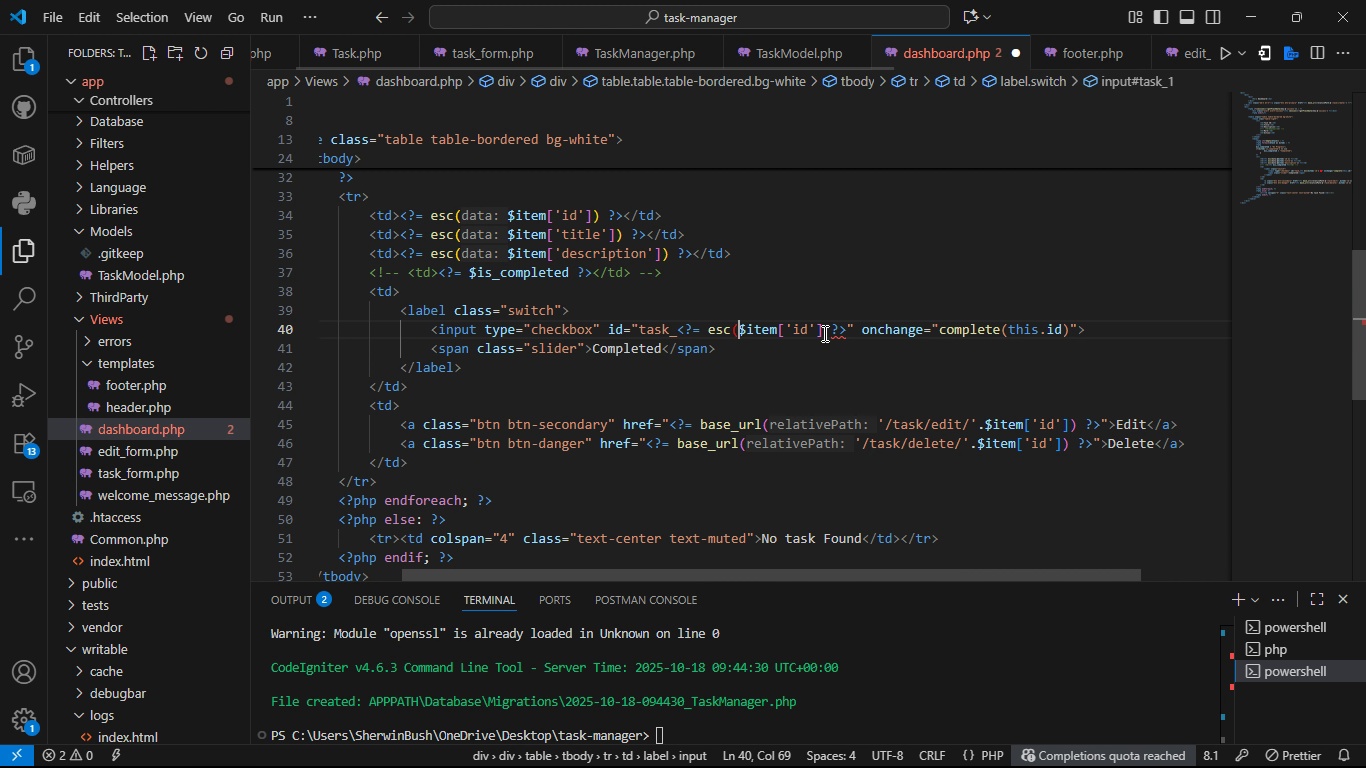 
left_click([823, 333])
 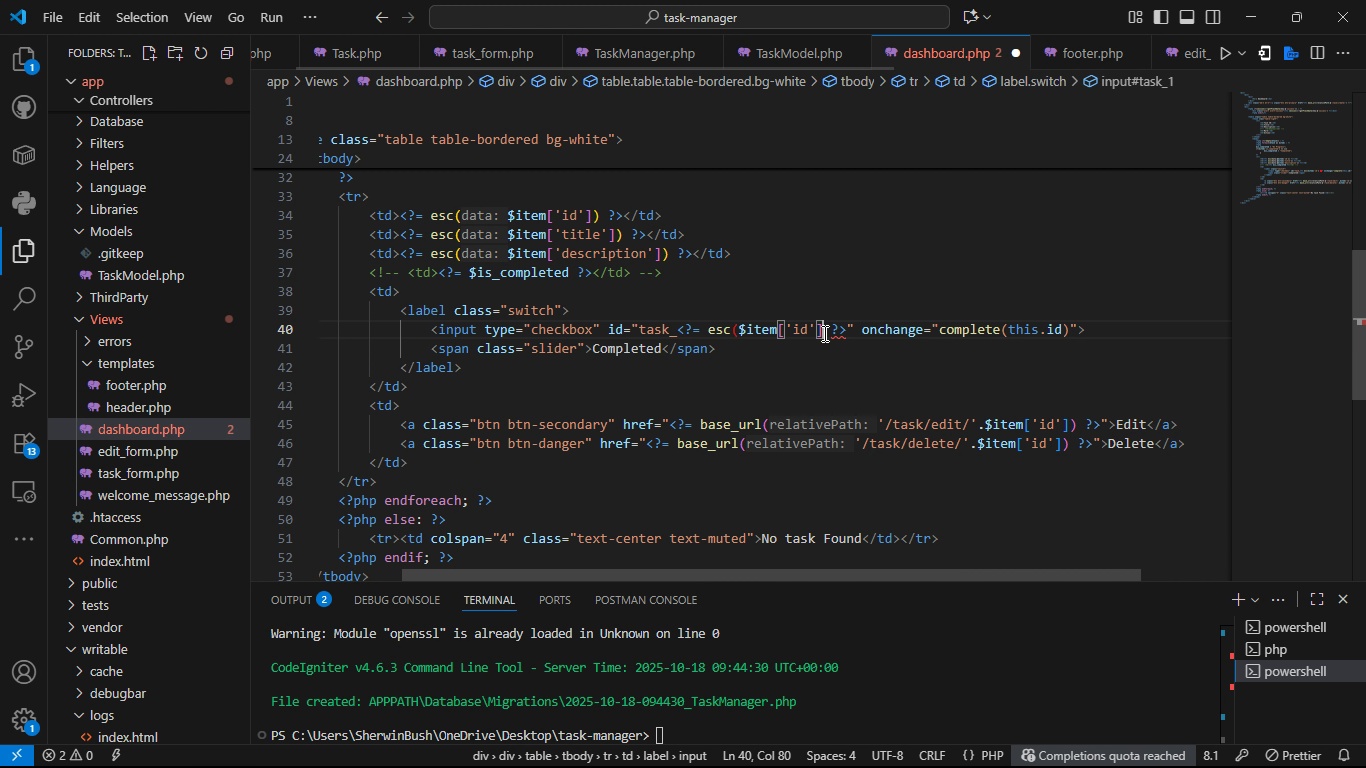 
key(Shift+0)
 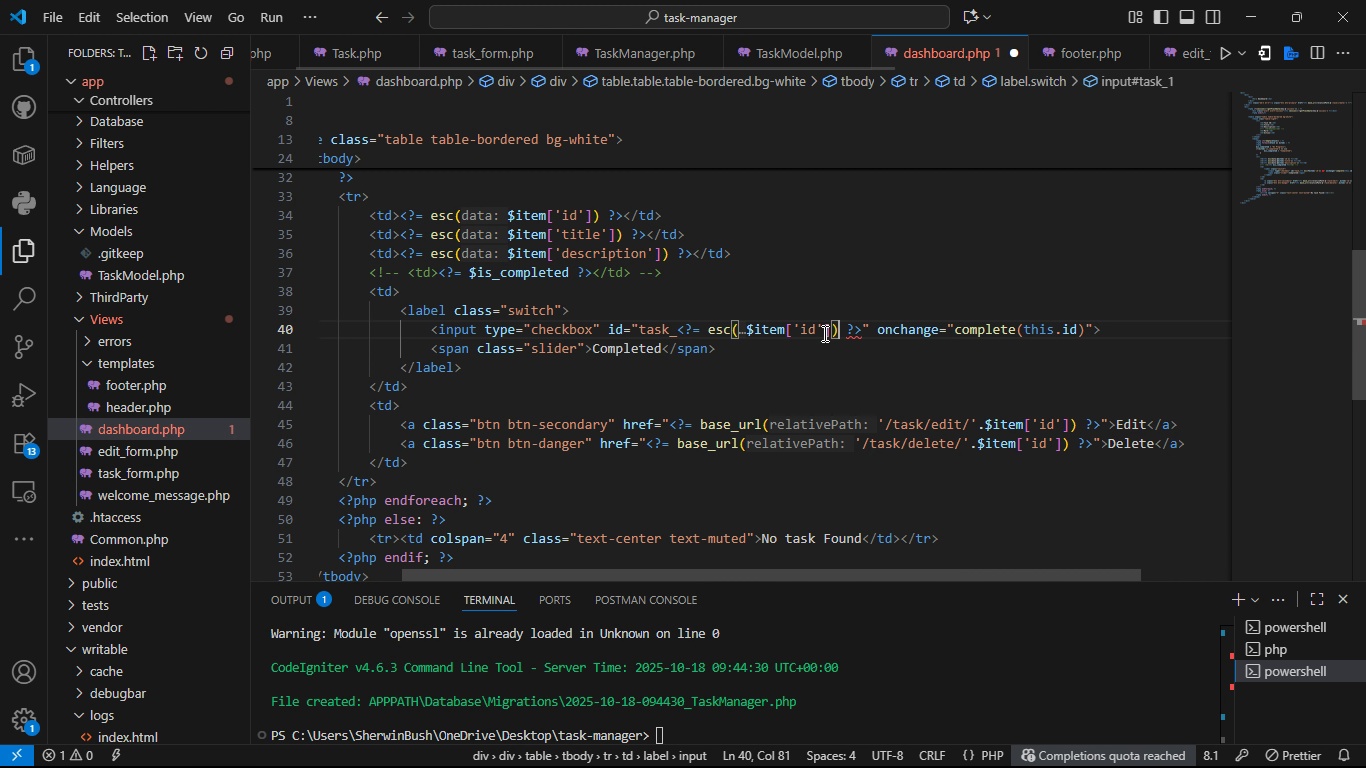 
key(Control+S)
 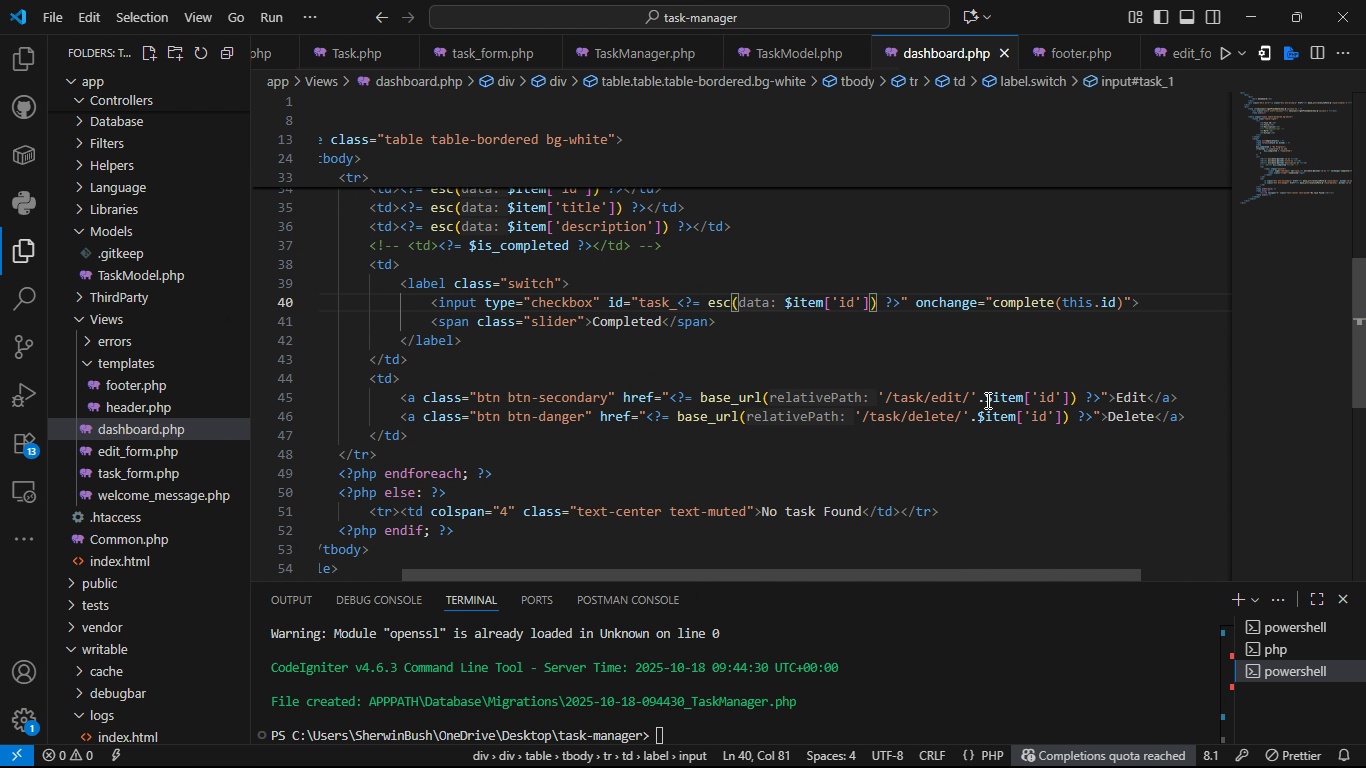 
left_click([986, 399])
 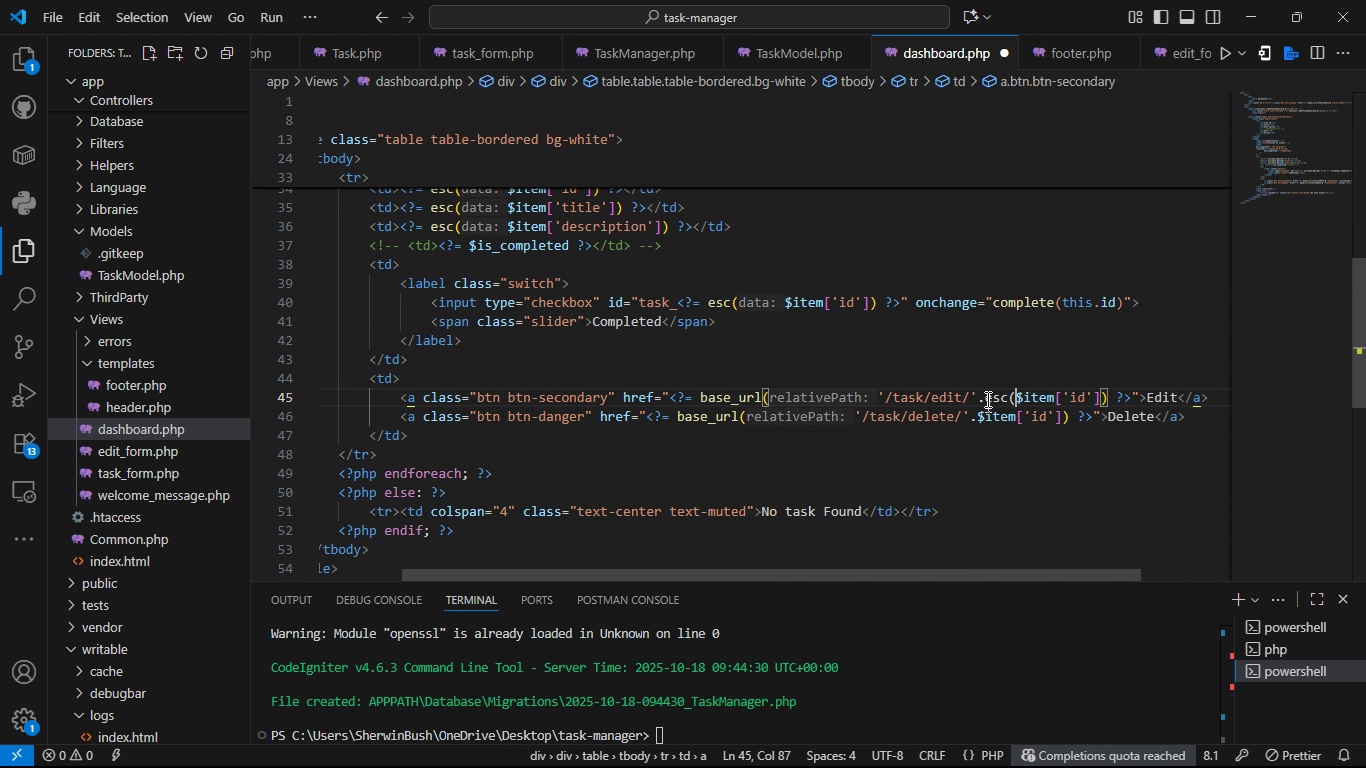 
key(Control+V)
 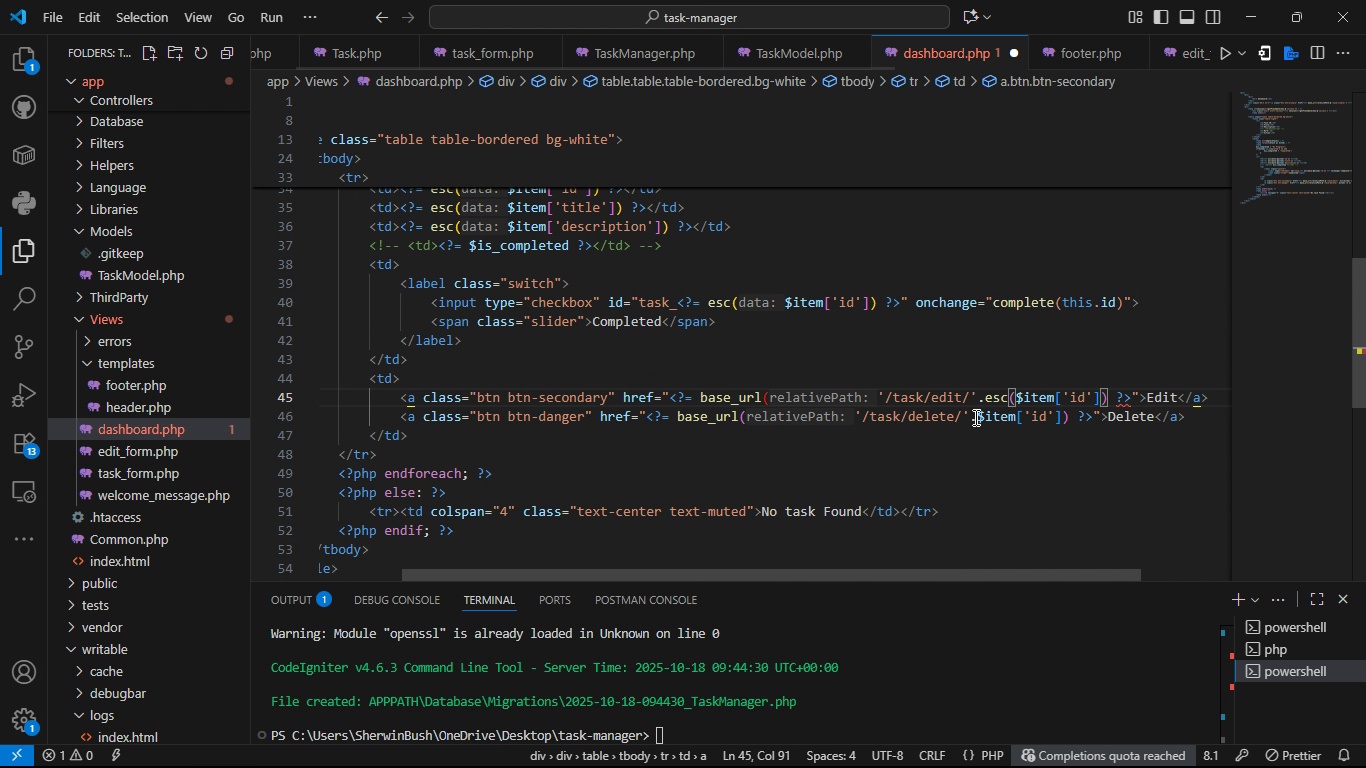 
left_click([974, 417])
 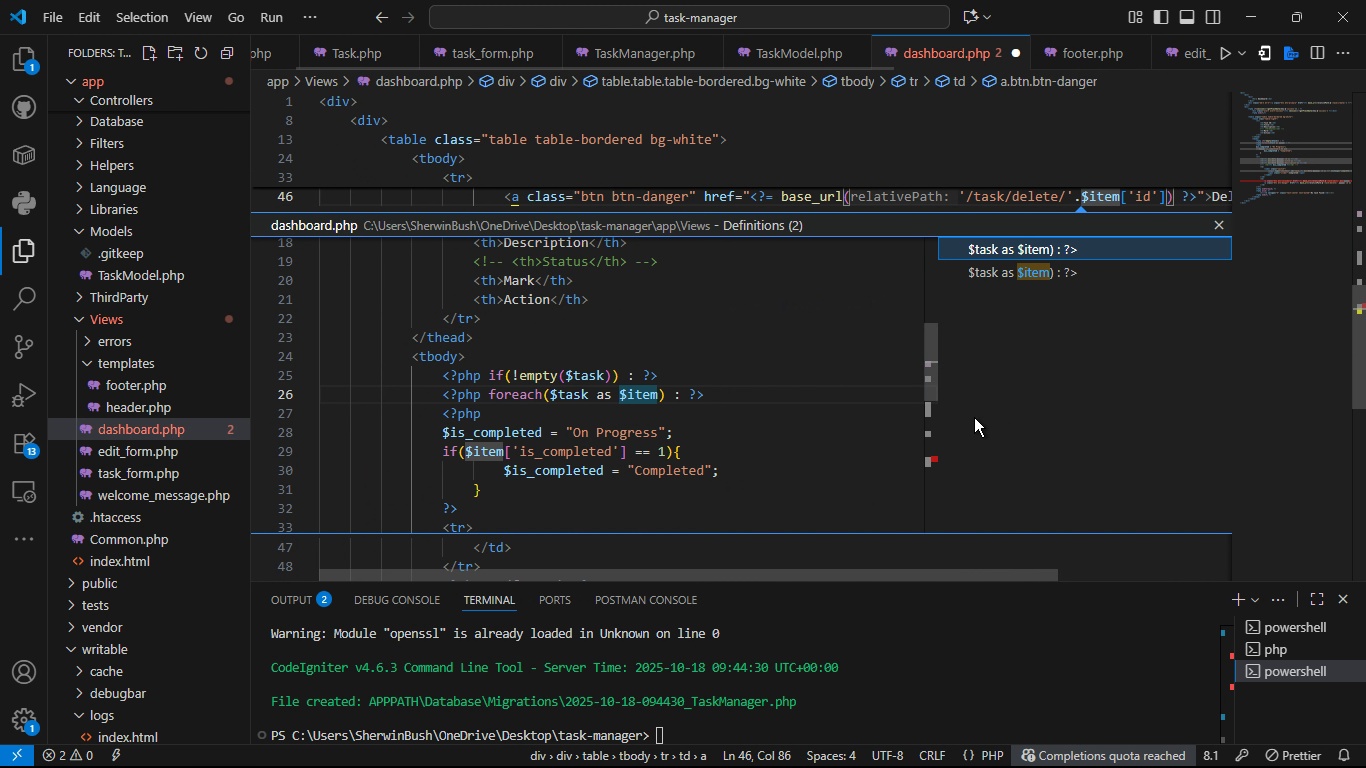 
key(Control+V)
 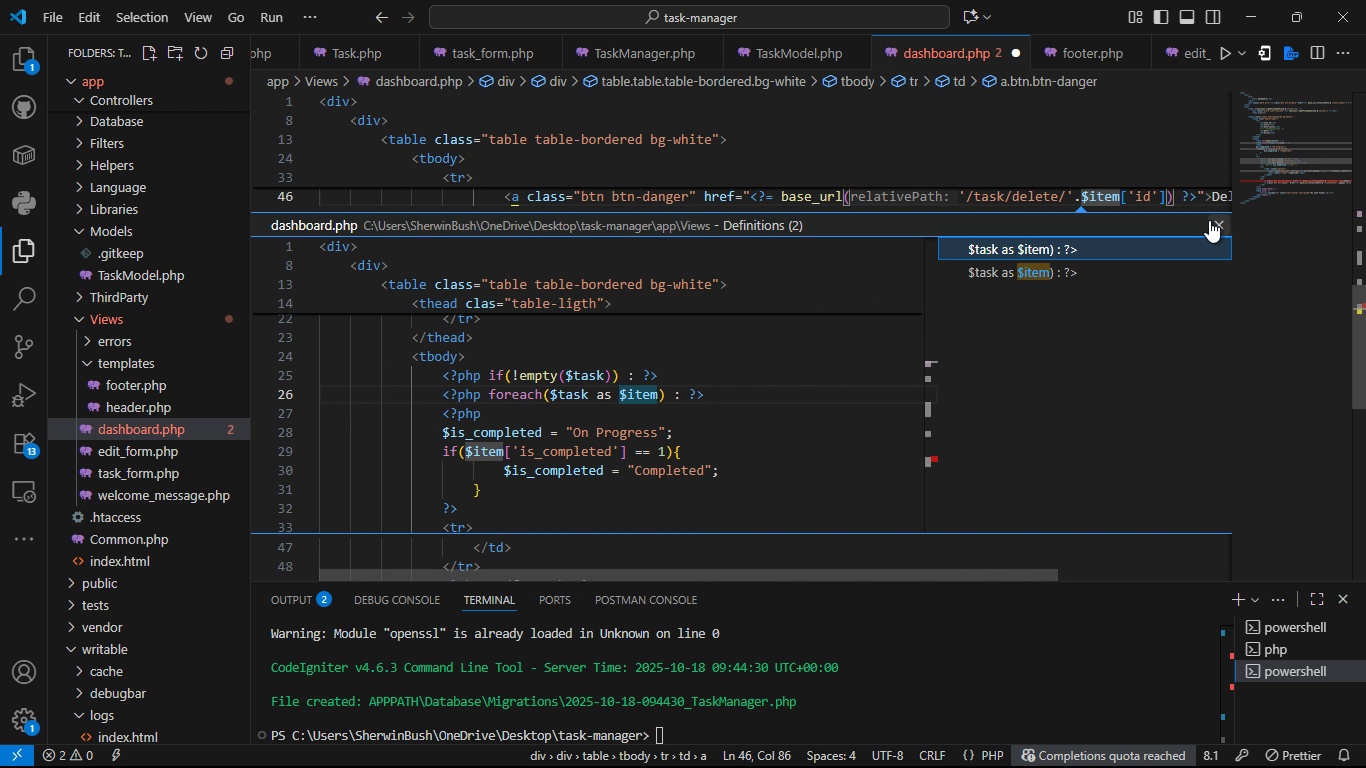 
left_click([1209, 220])
 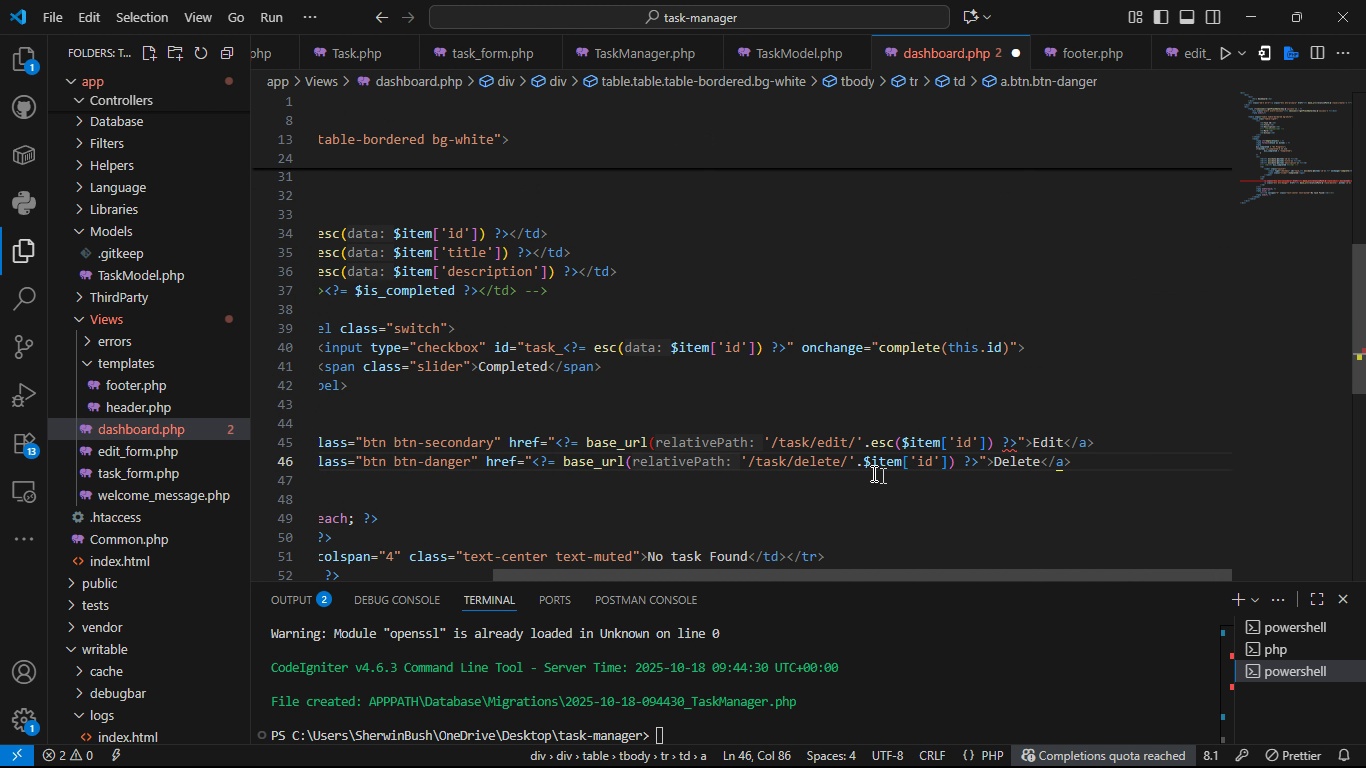 
left_click([861, 466])
 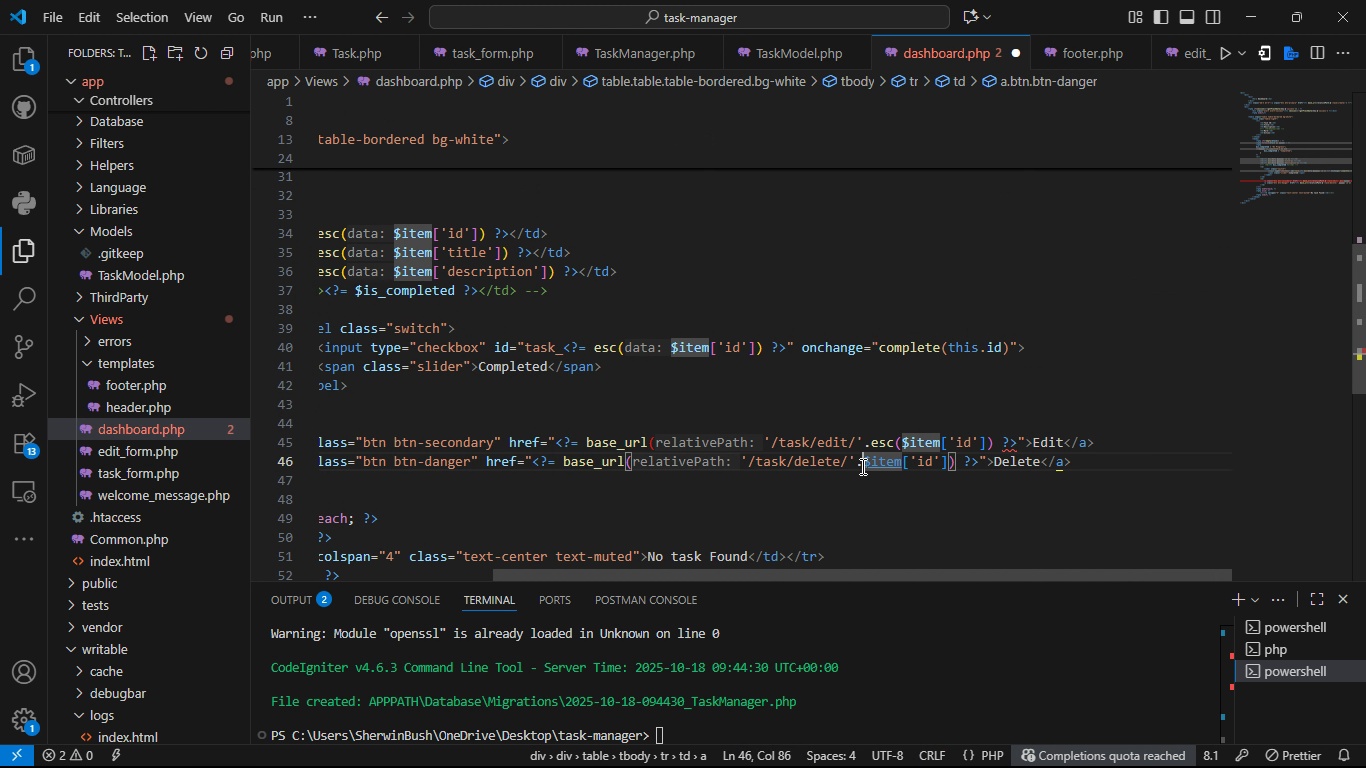 
key(Control+V)
 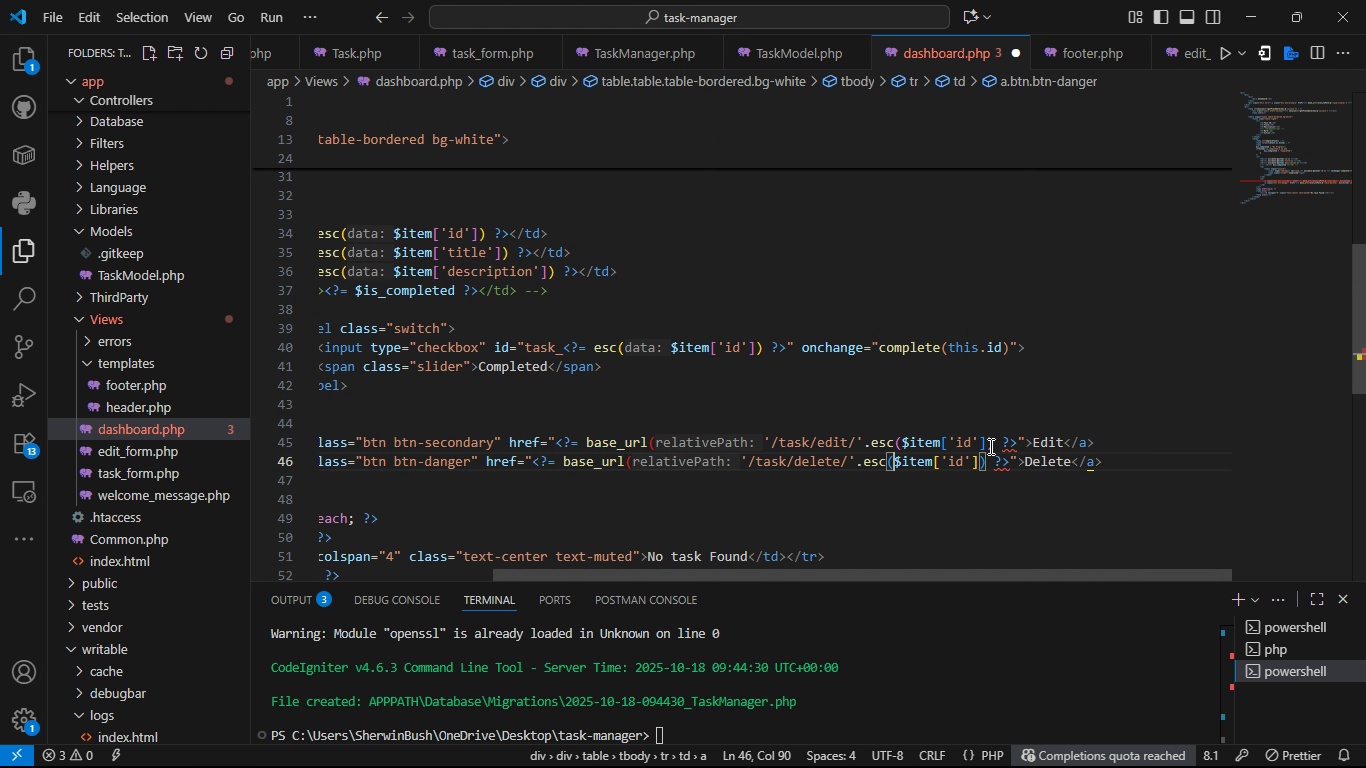 
left_click([989, 446])
 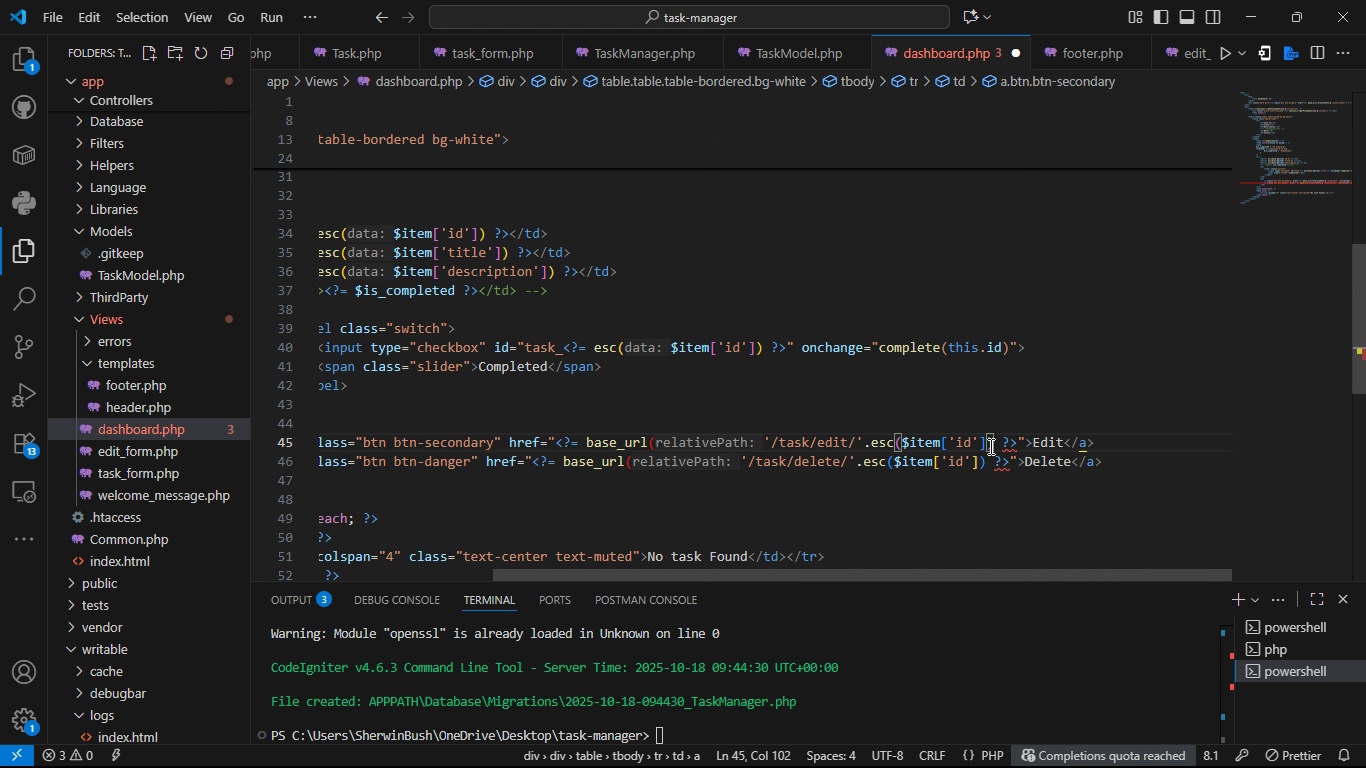 
key(Shift+0)
 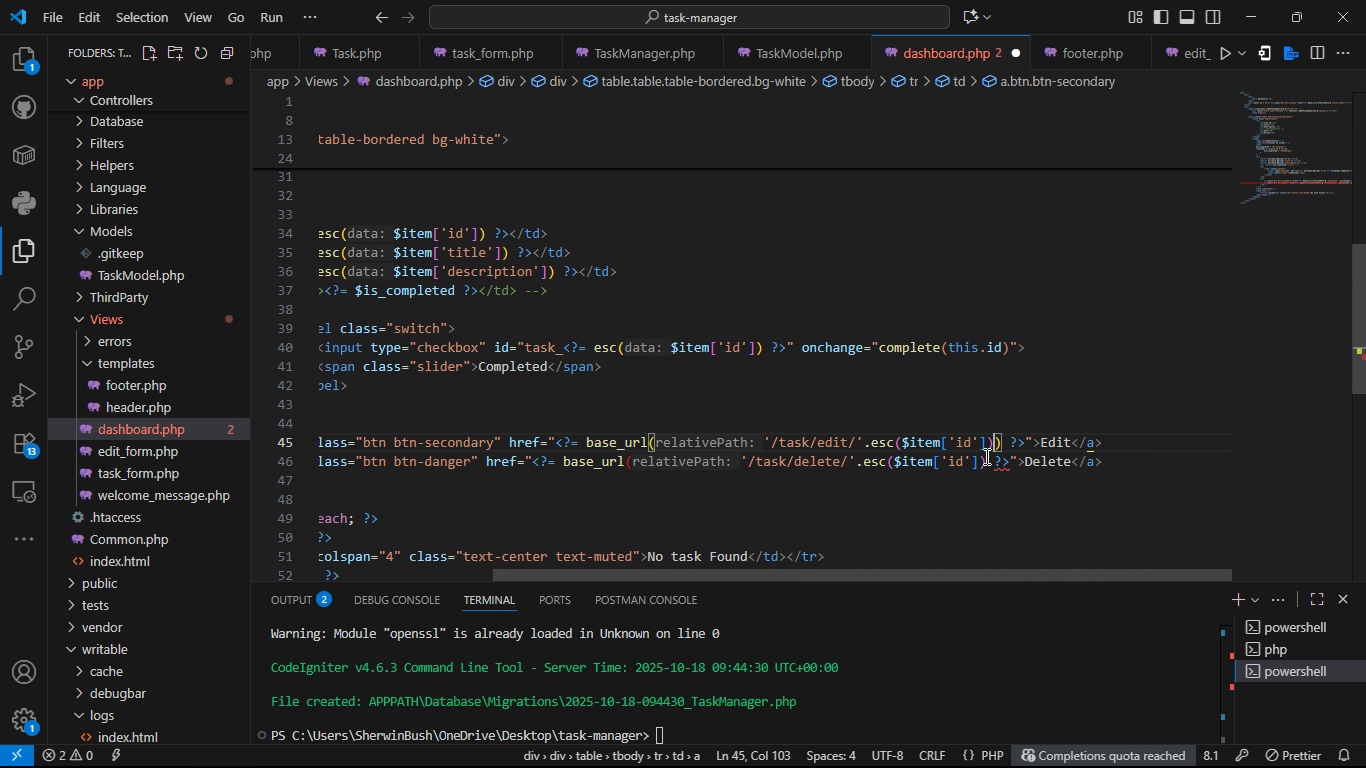 
left_click([985, 456])
 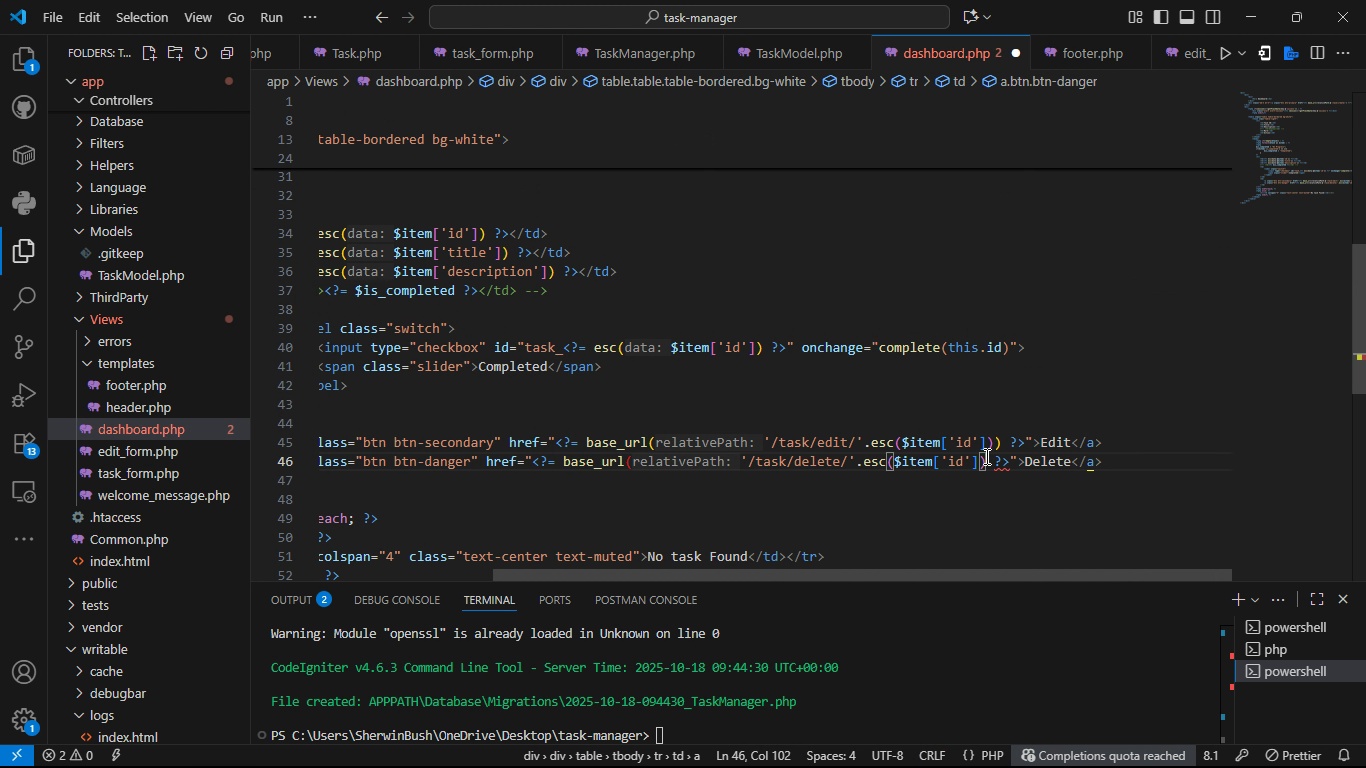 
key(Shift+0)
 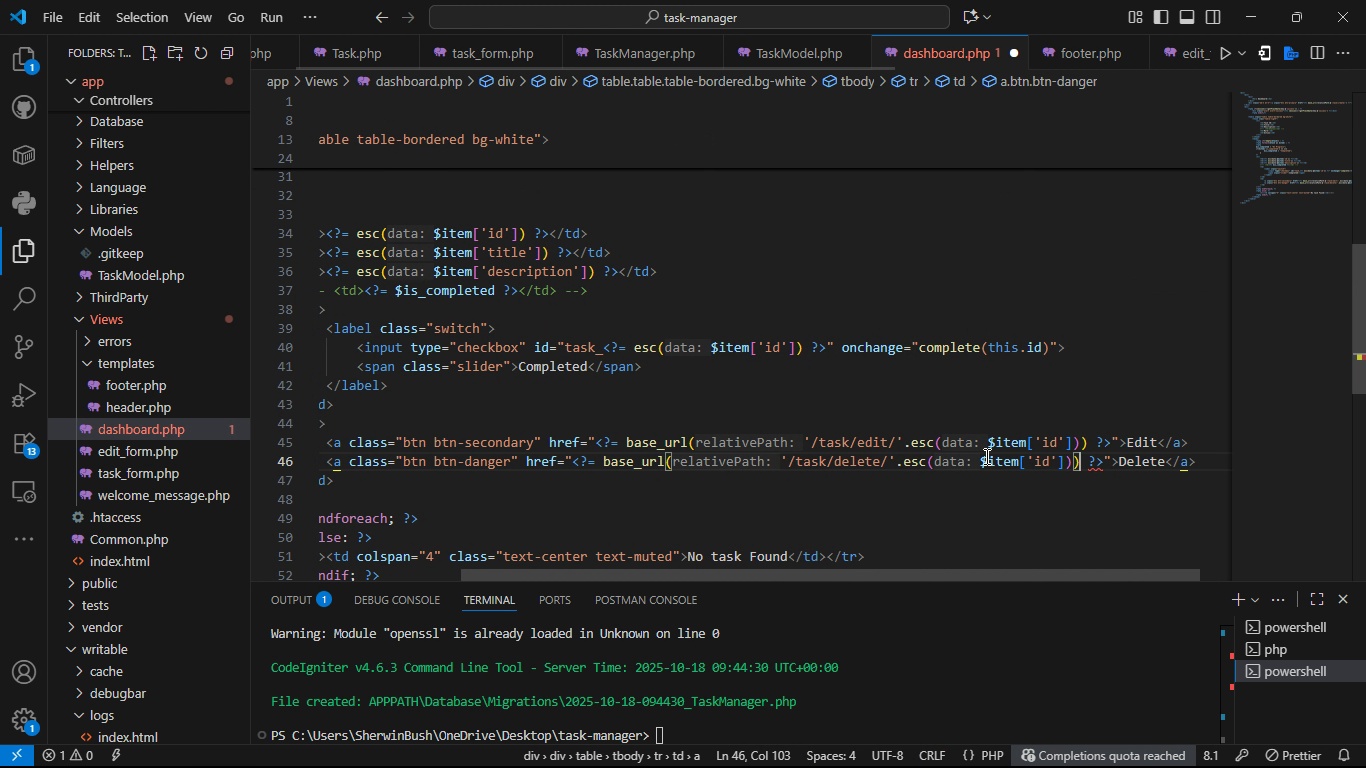 
key(Control+S)
 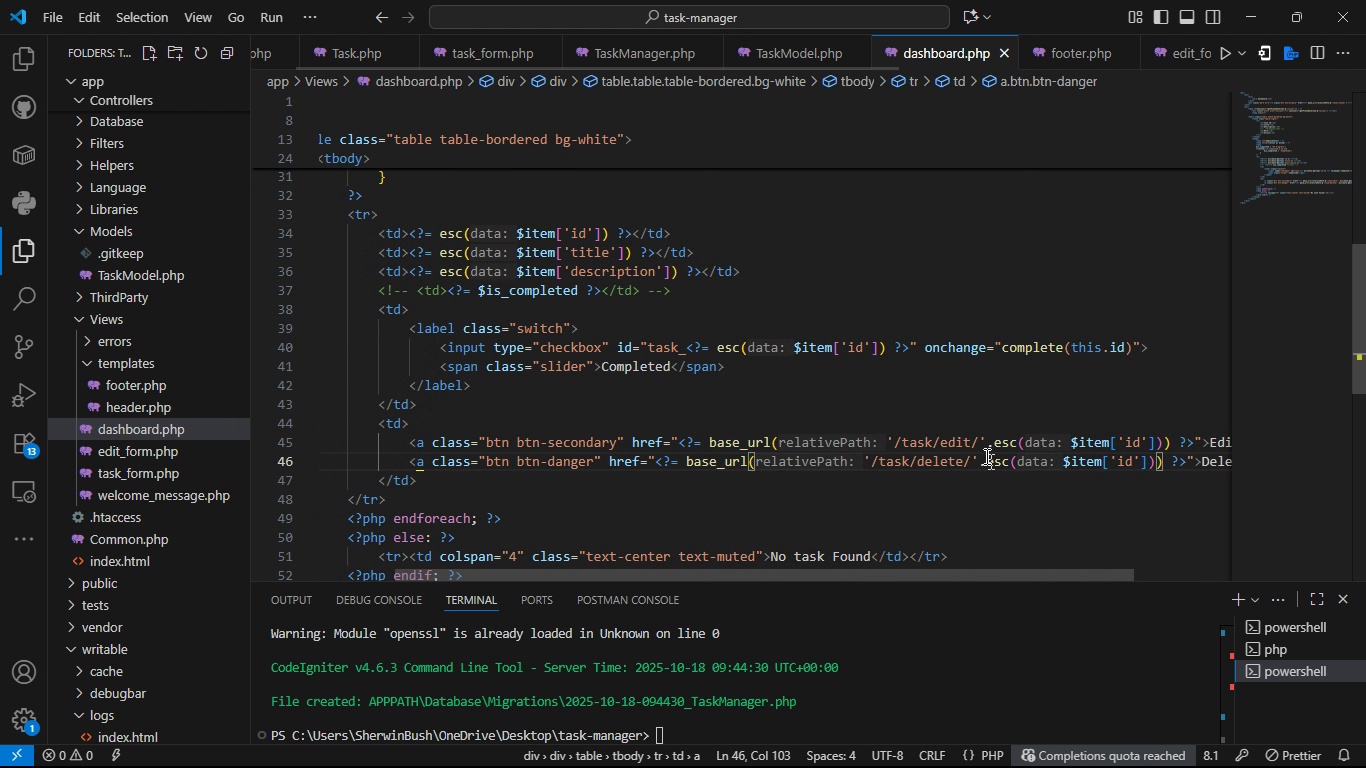 
key(Control+S)
 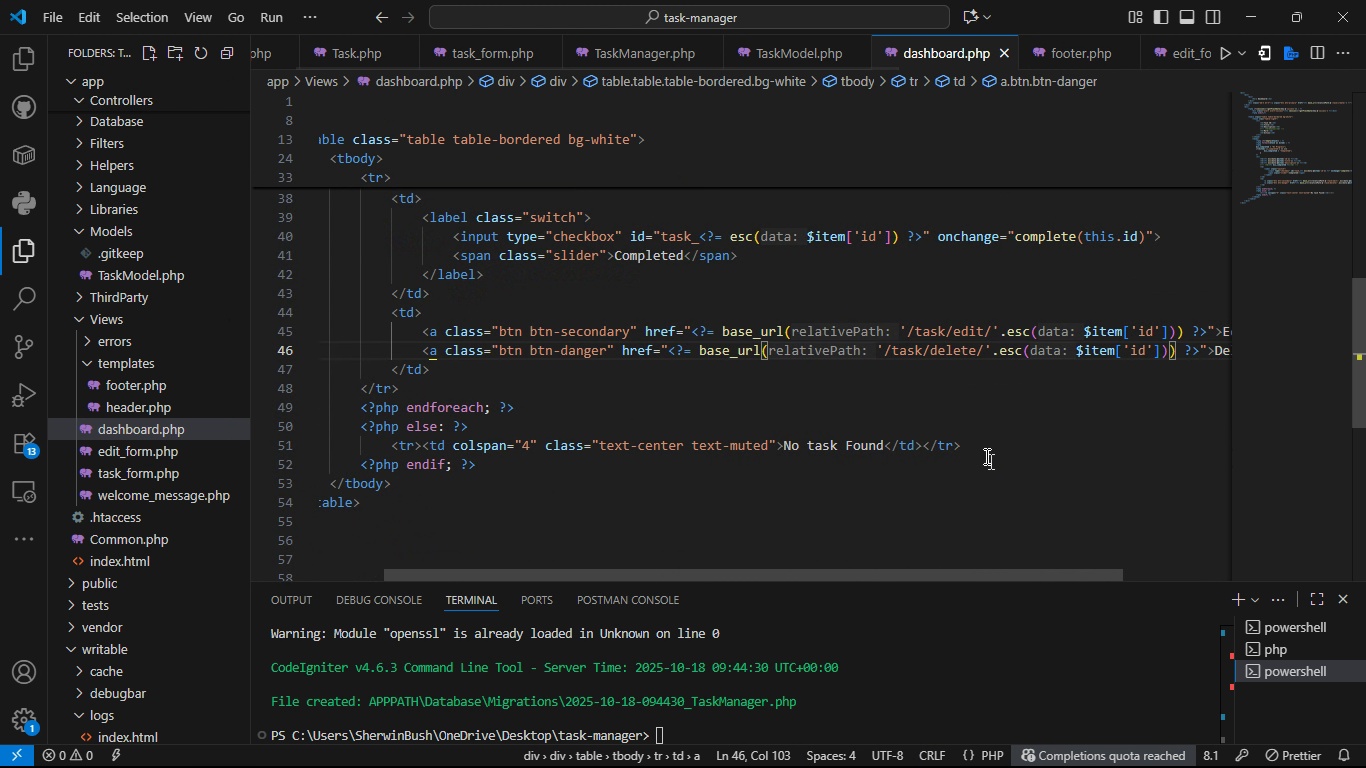 
key(Control+S)
 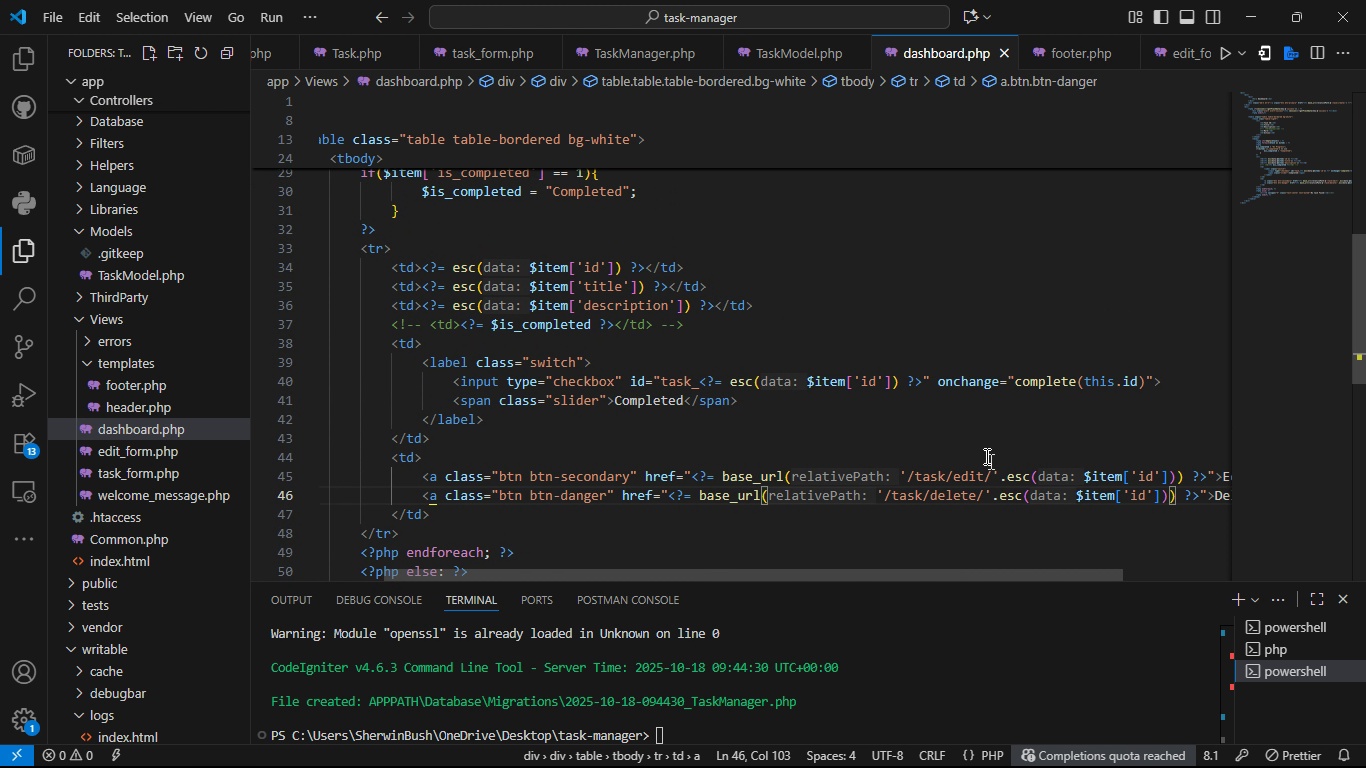 
key(Control+S)
 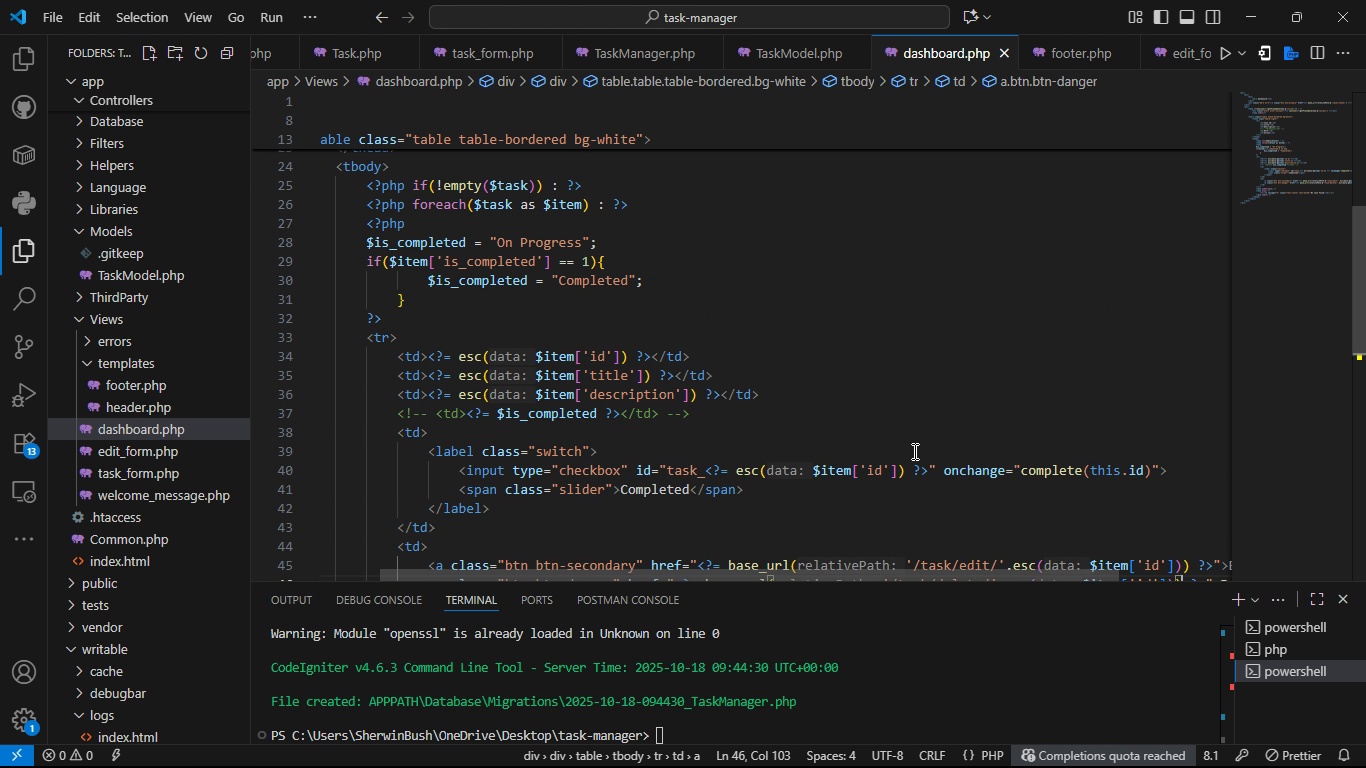 
key(Control+S)
 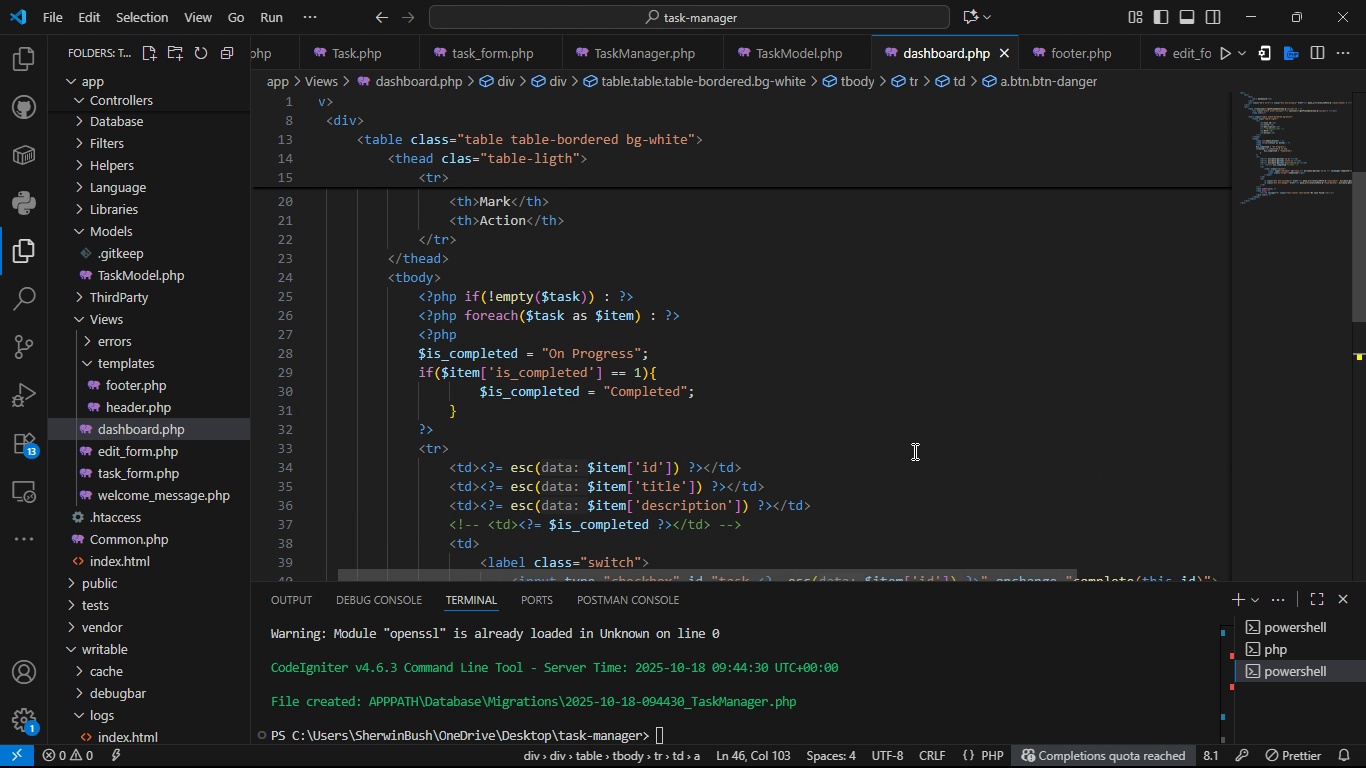 
key(Control+S)
 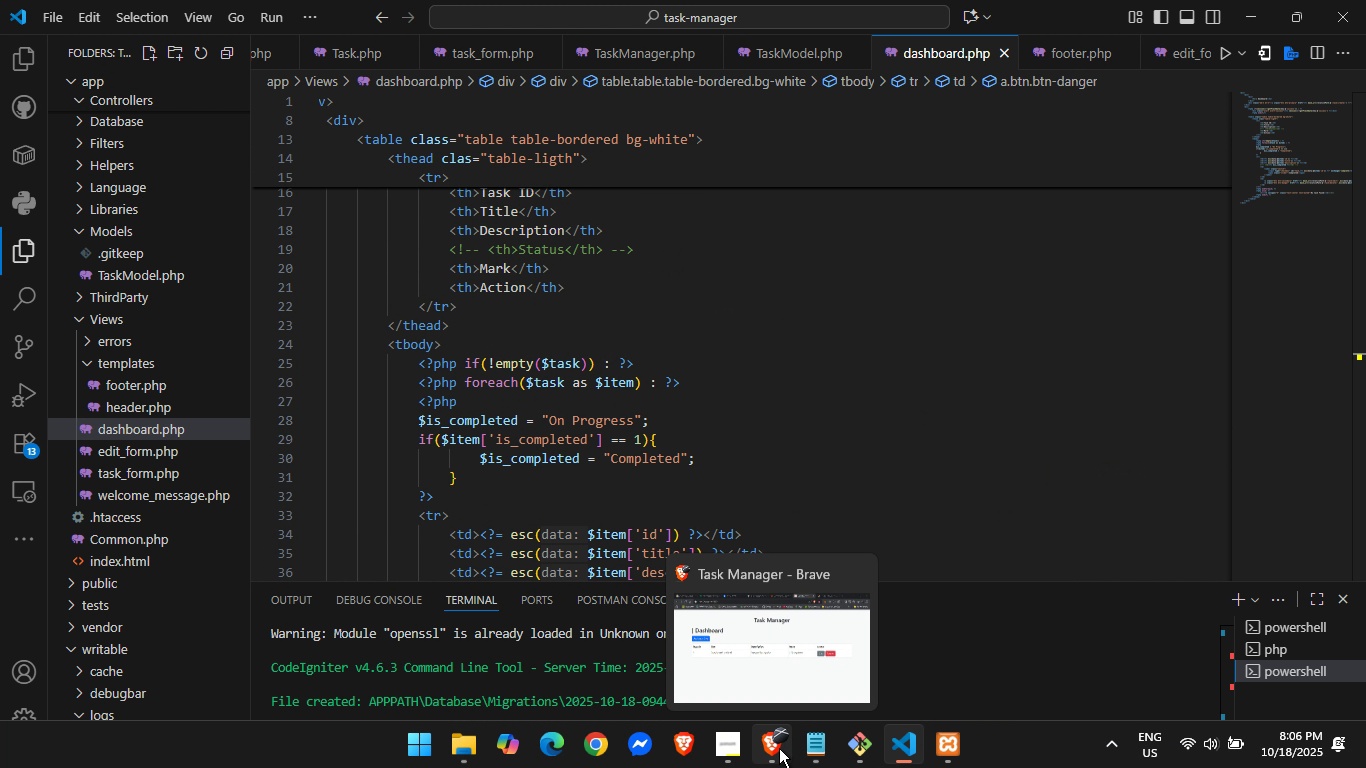 
left_click([779, 748])
 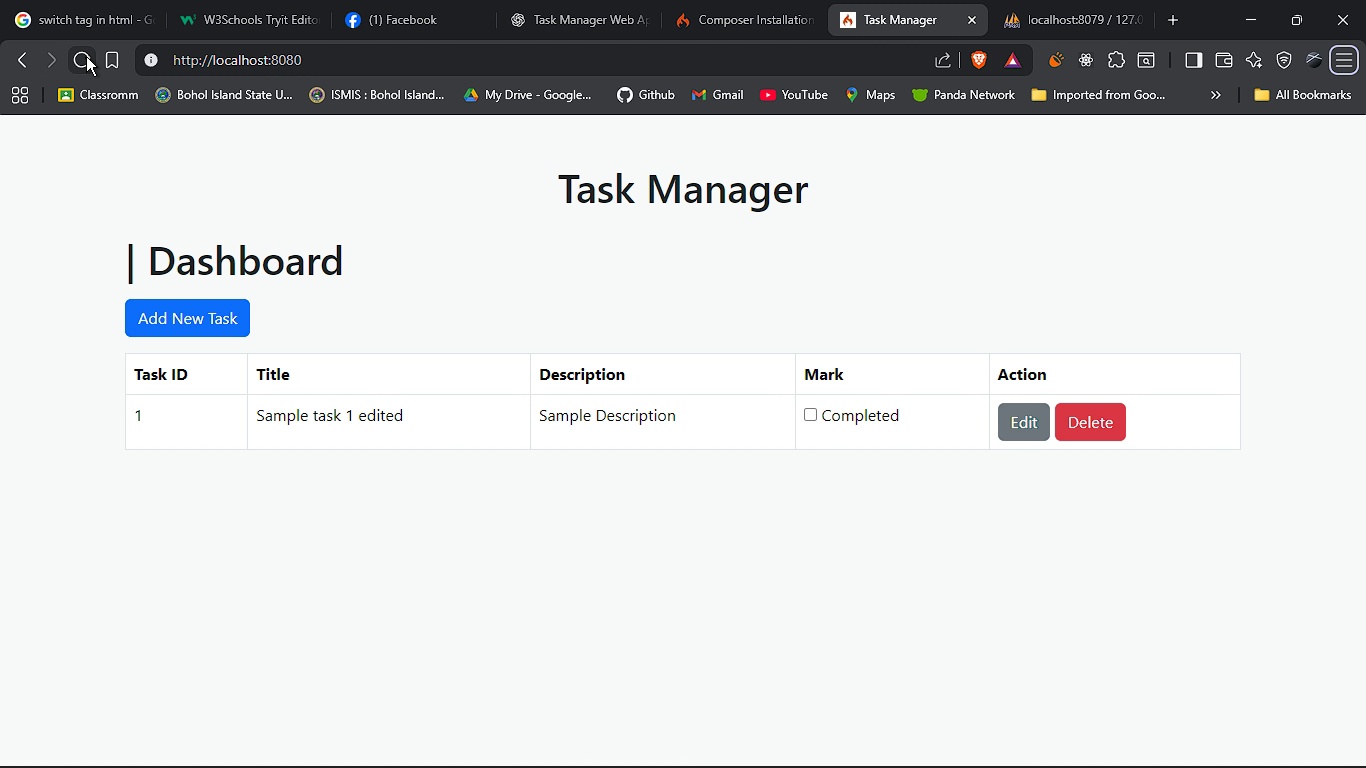 
left_click([86, 56])
 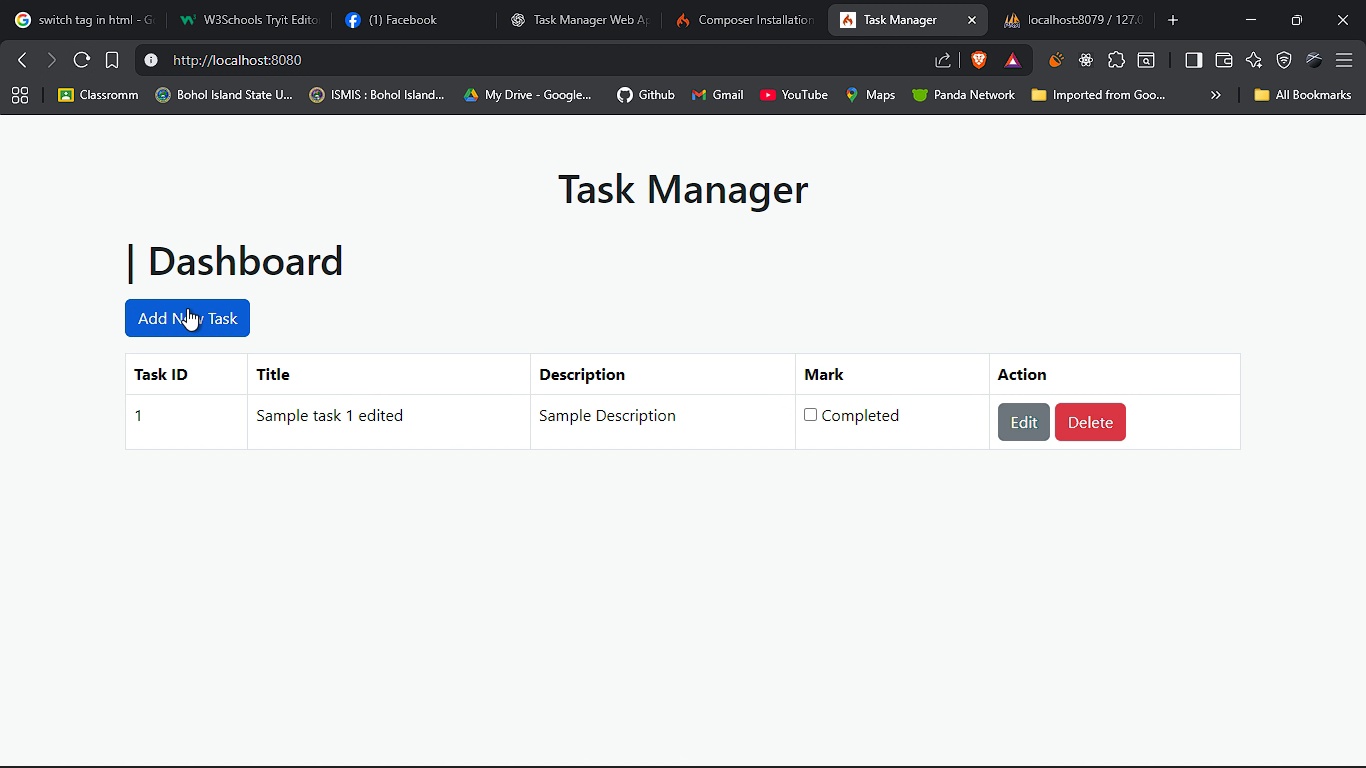 
left_click([187, 308])
 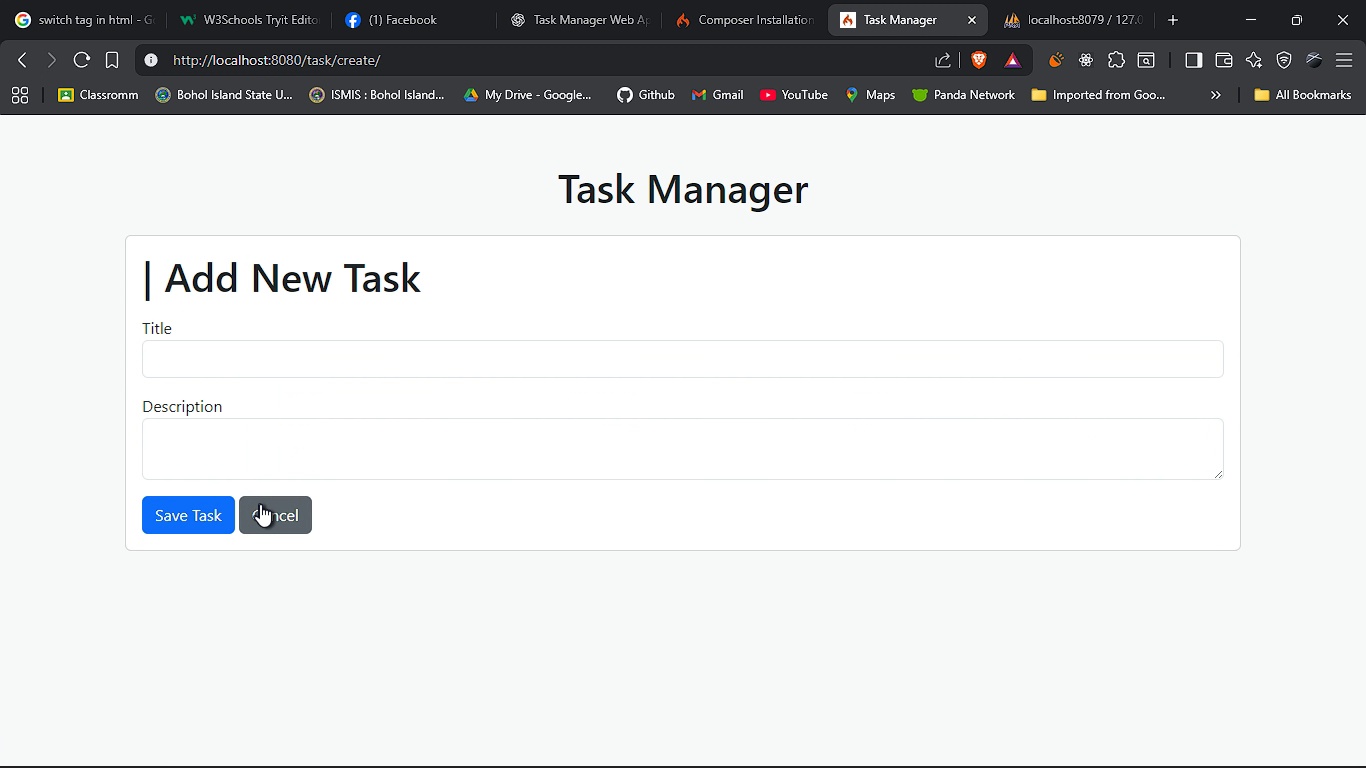 
left_click([260, 504])
 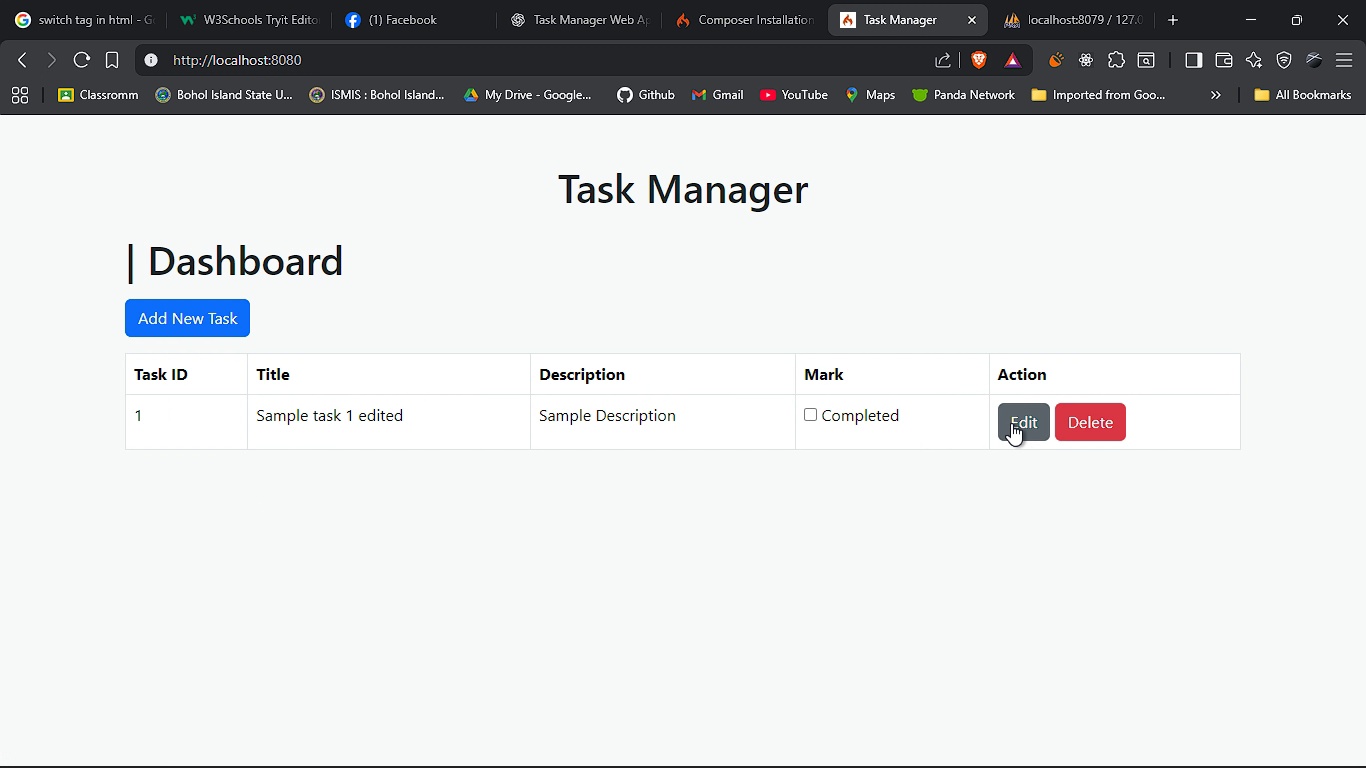 
left_click([1011, 423])
 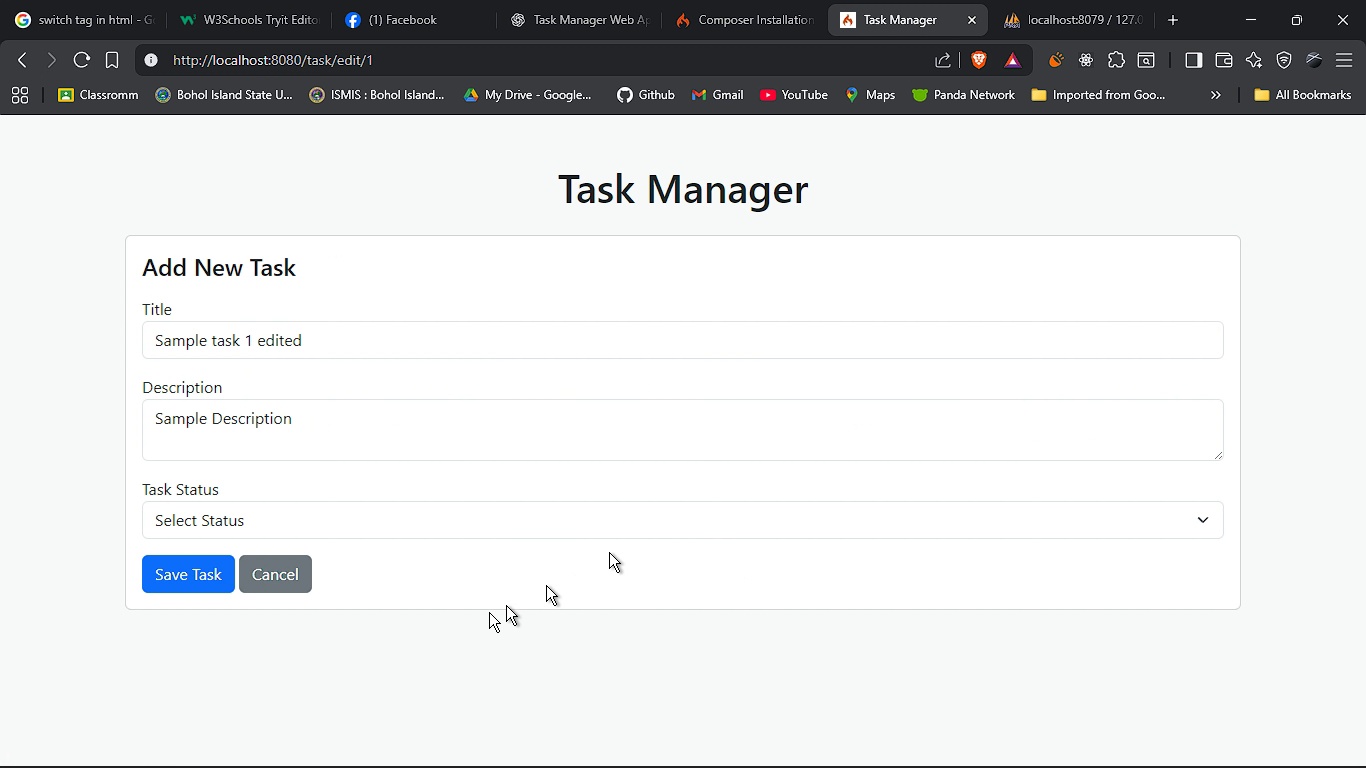 
left_click([278, 577])
 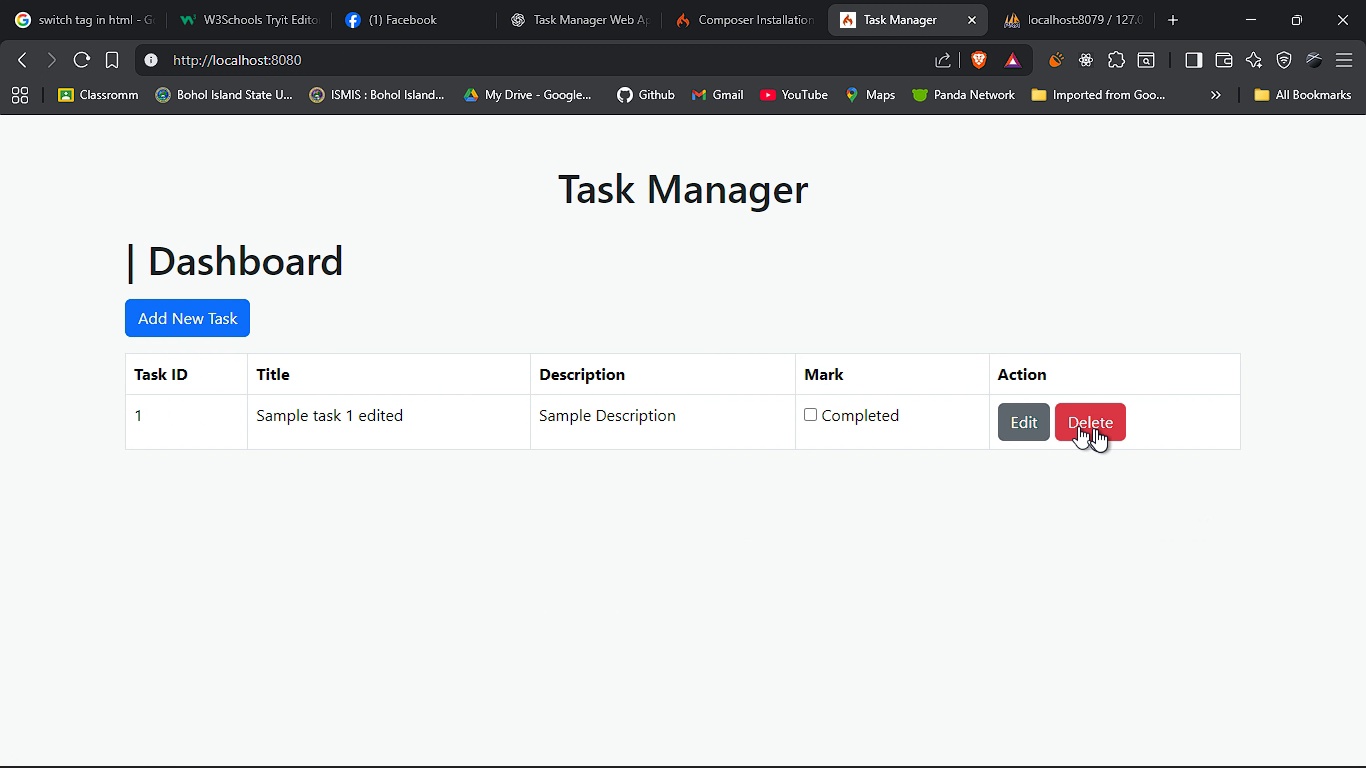 
left_click([1096, 429])
 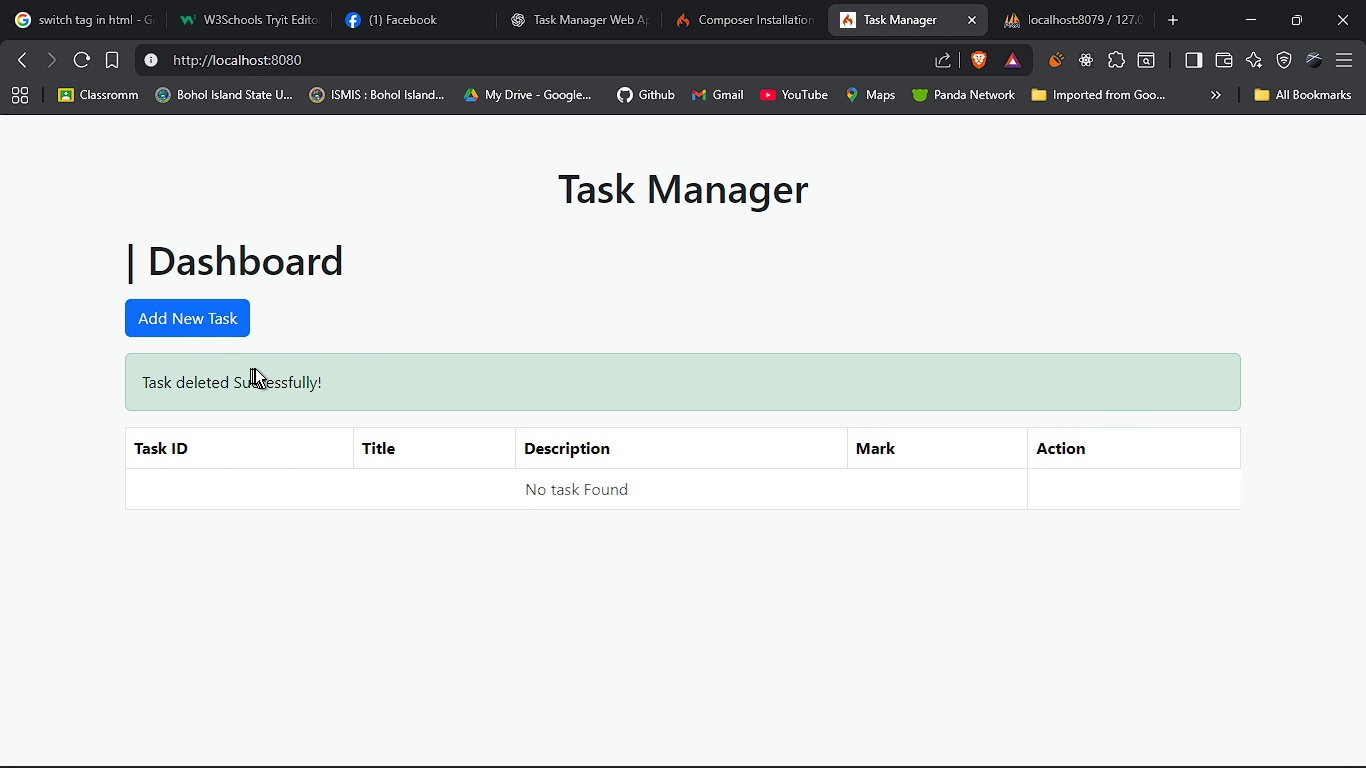 
key(Alt+AltLeft)
 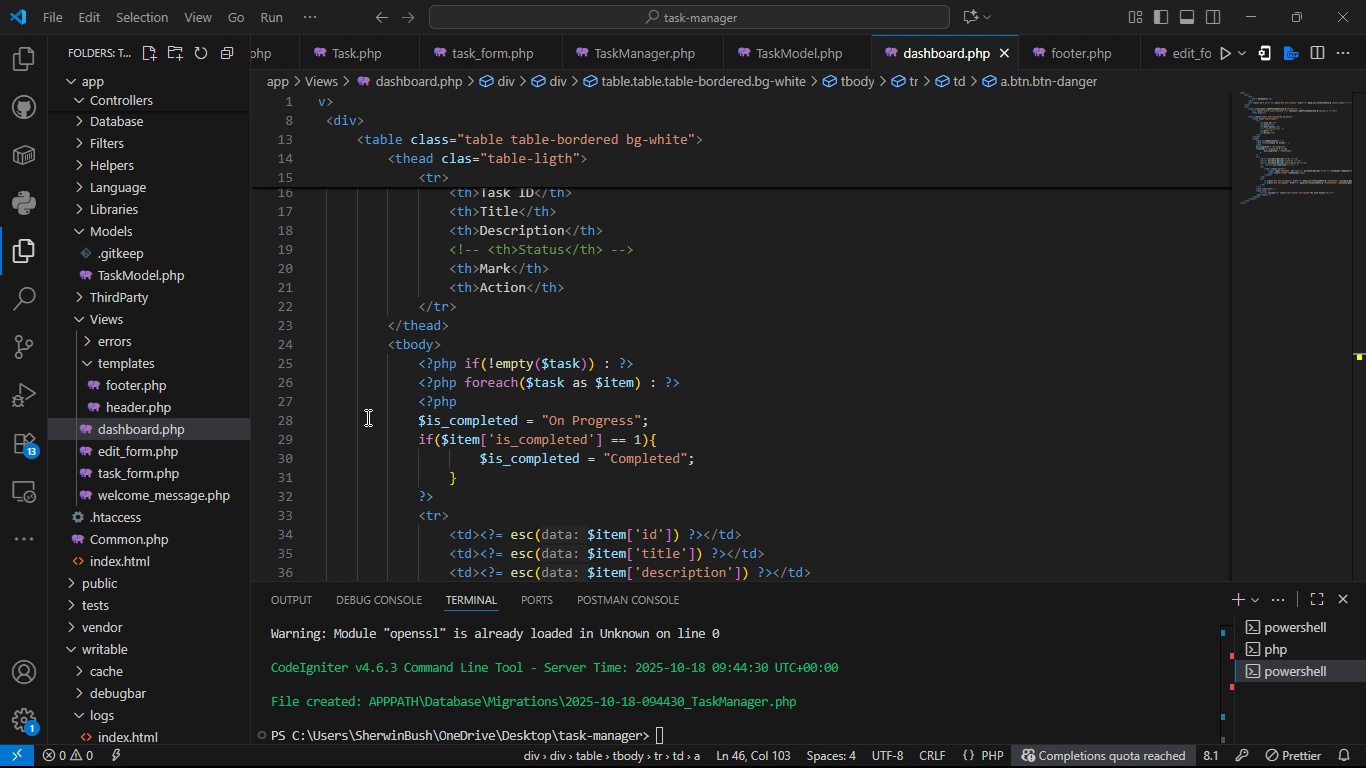 
key(Alt+Tab)
 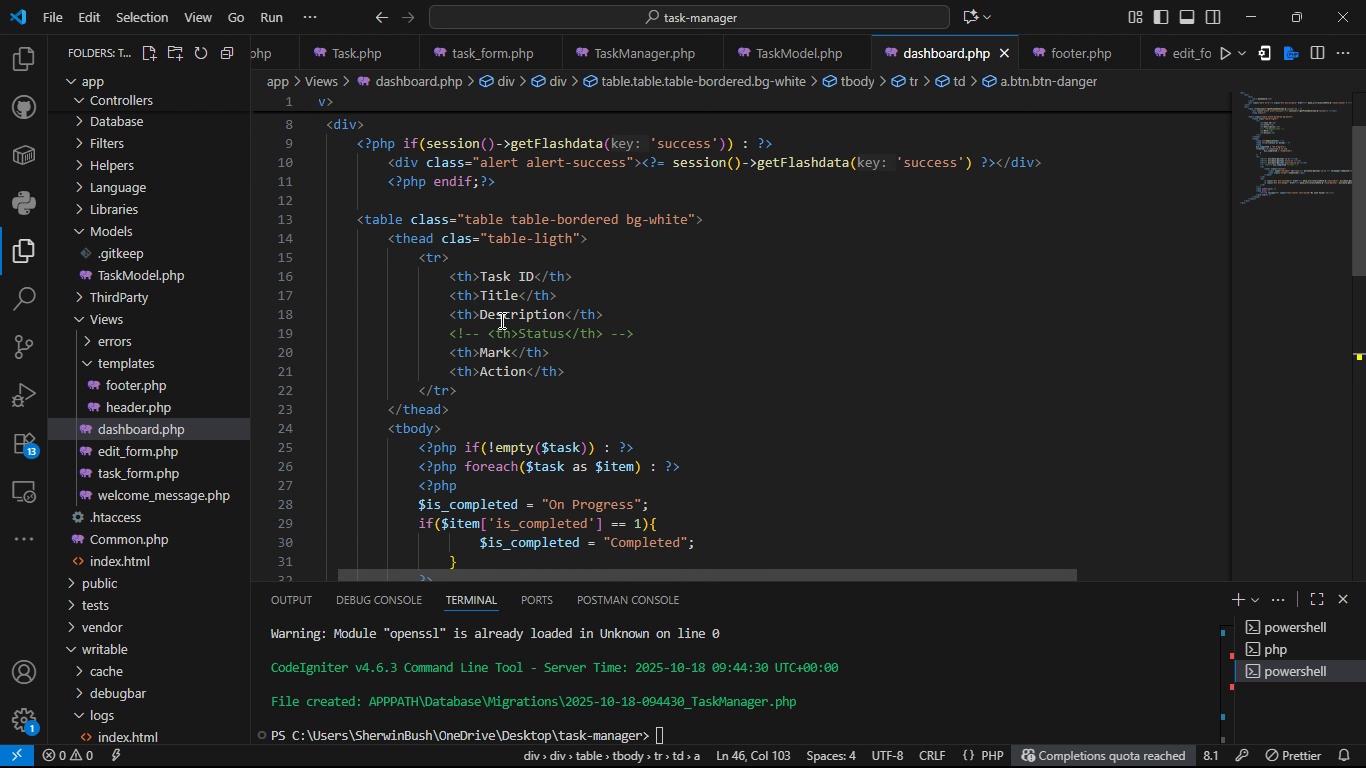 
wait(10.08)
 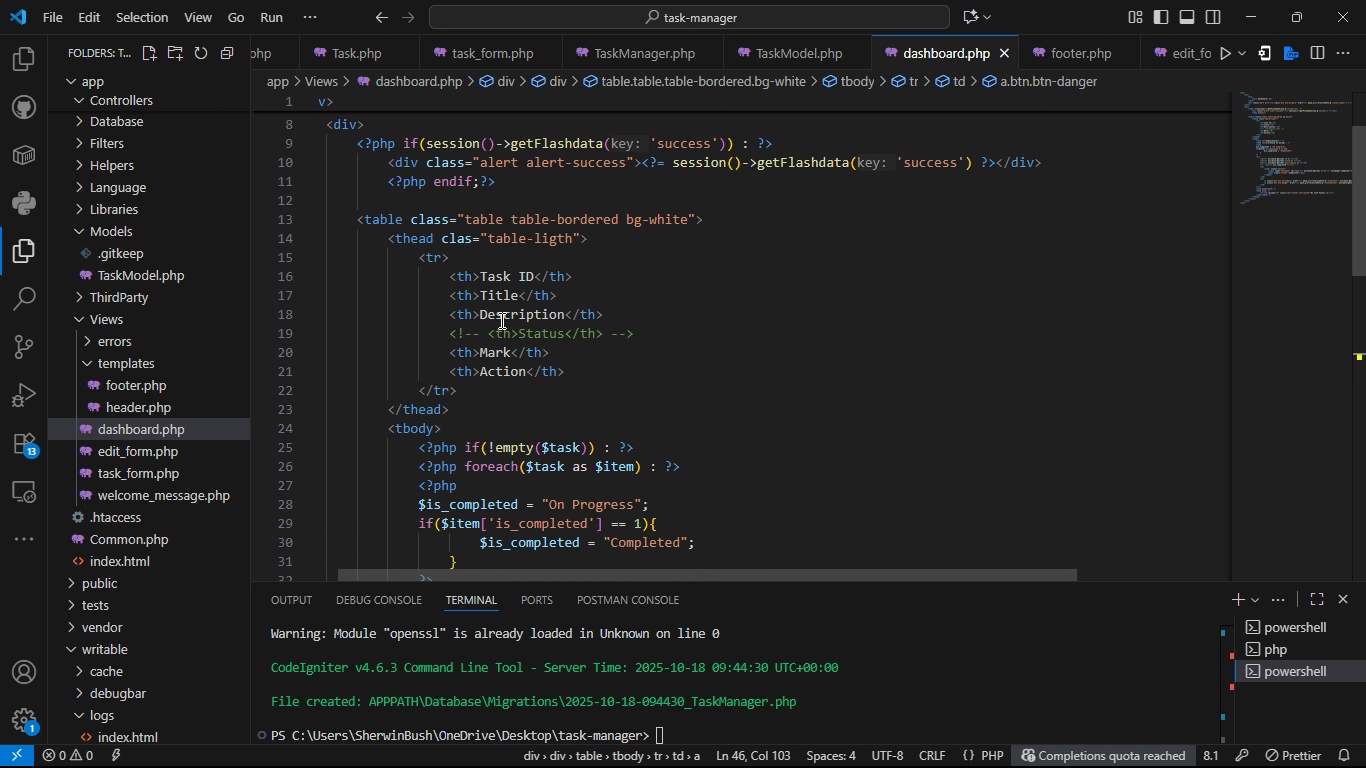 
left_click([475, 372])
 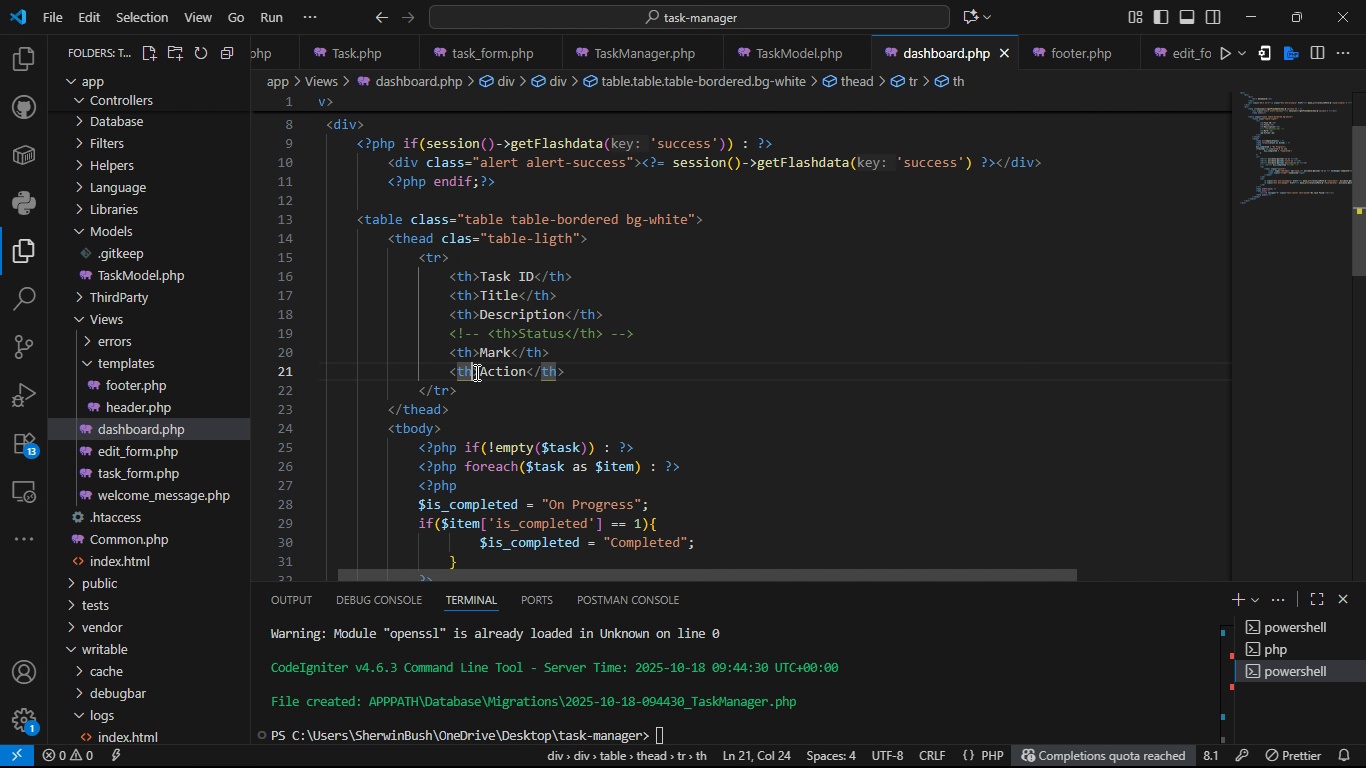 
type( c)
key(Tab)
type(tect)
key(Backspace)
key(Backspace)
type(xt-center)
 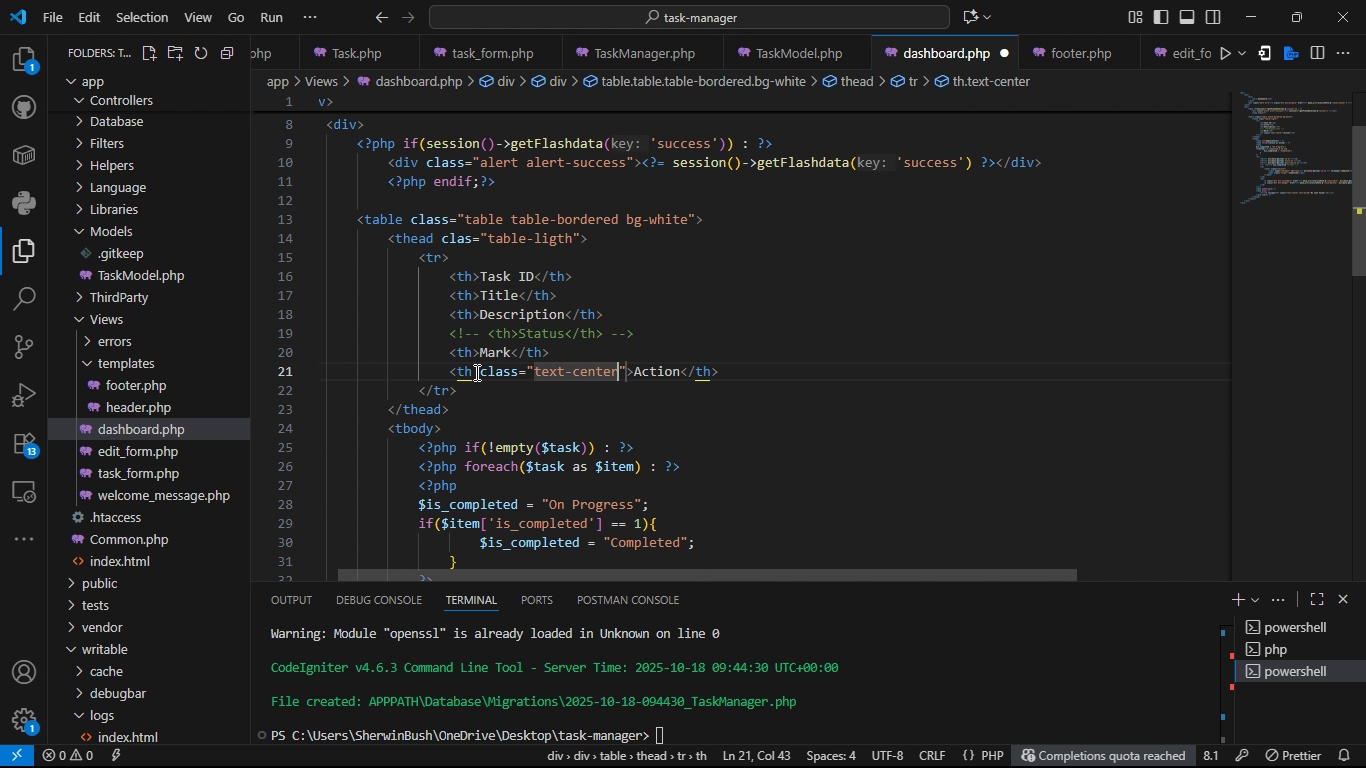 
key(Control+ControlLeft)
 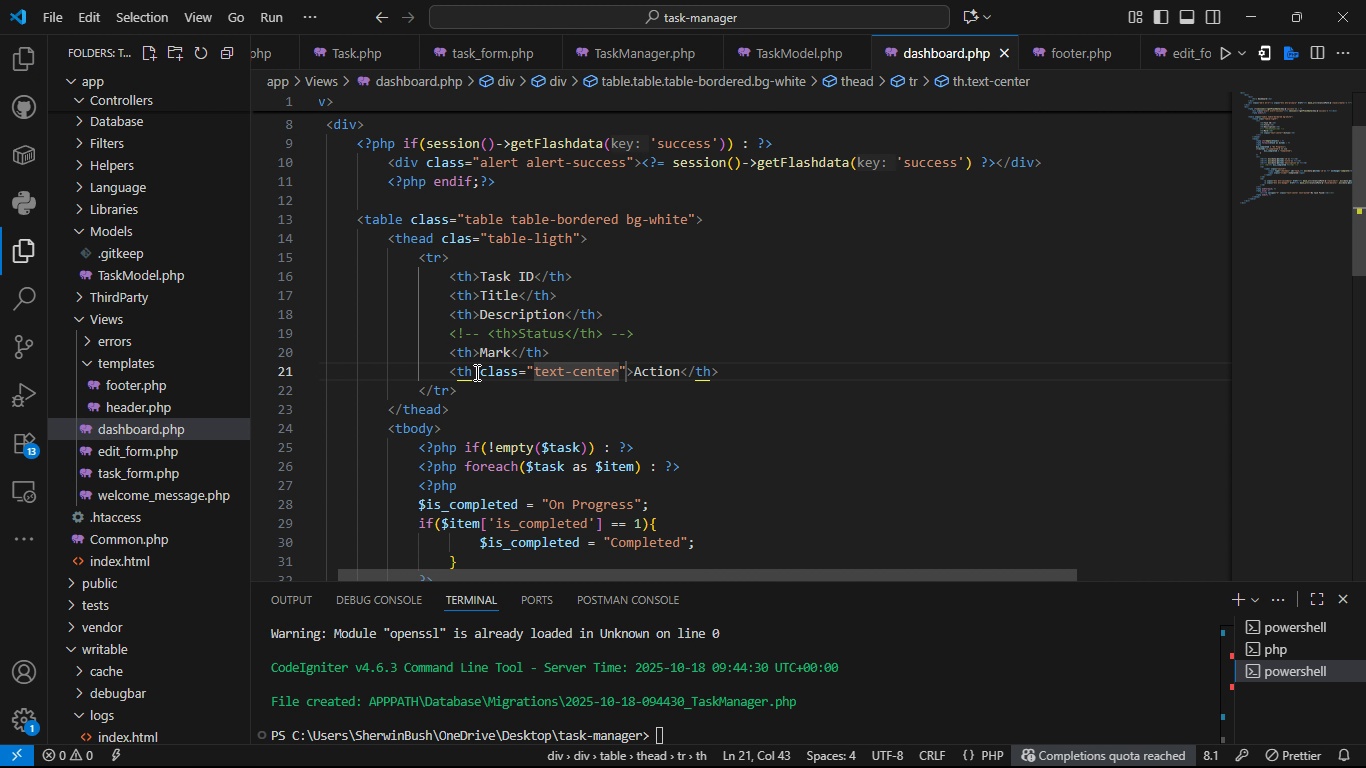 
key(Control+S)
 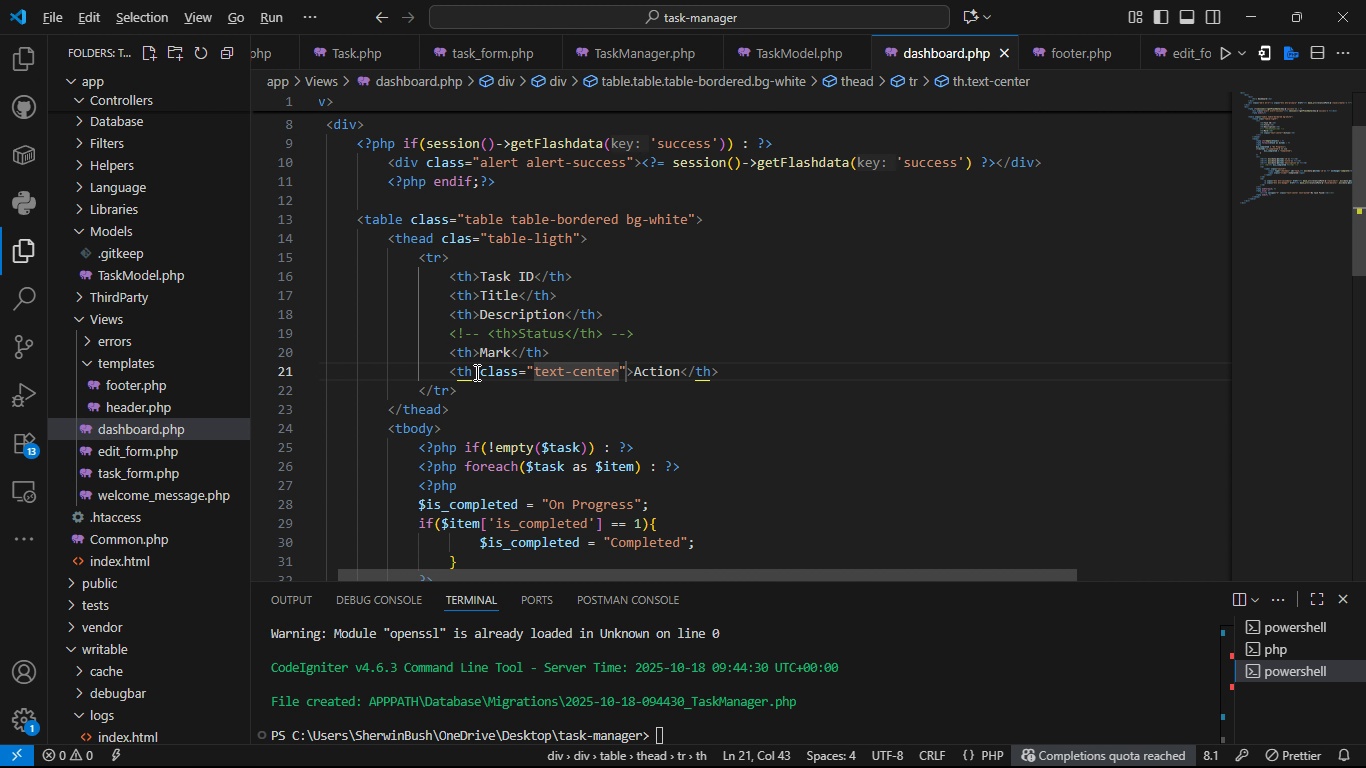 
key(Alt+AltLeft)
 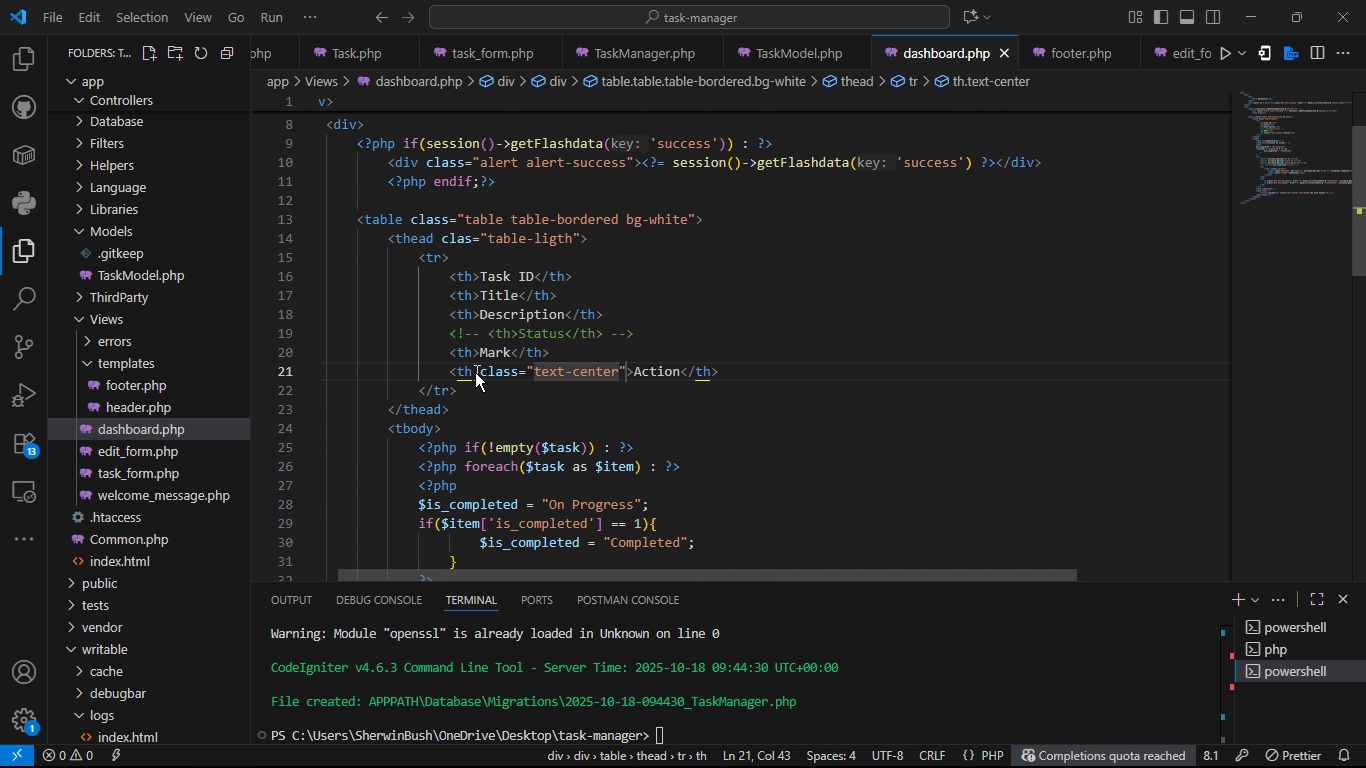 
key(Alt+Tab)
 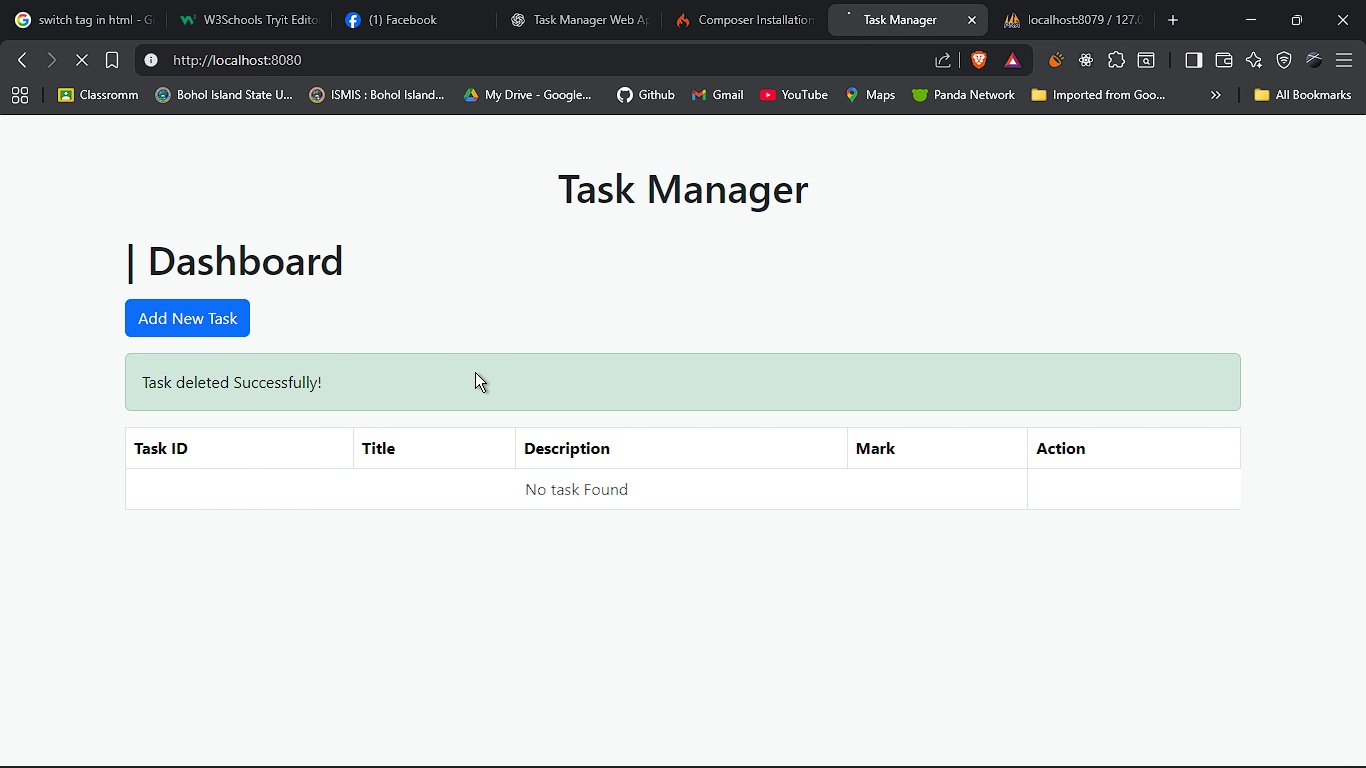 
key(F5)
 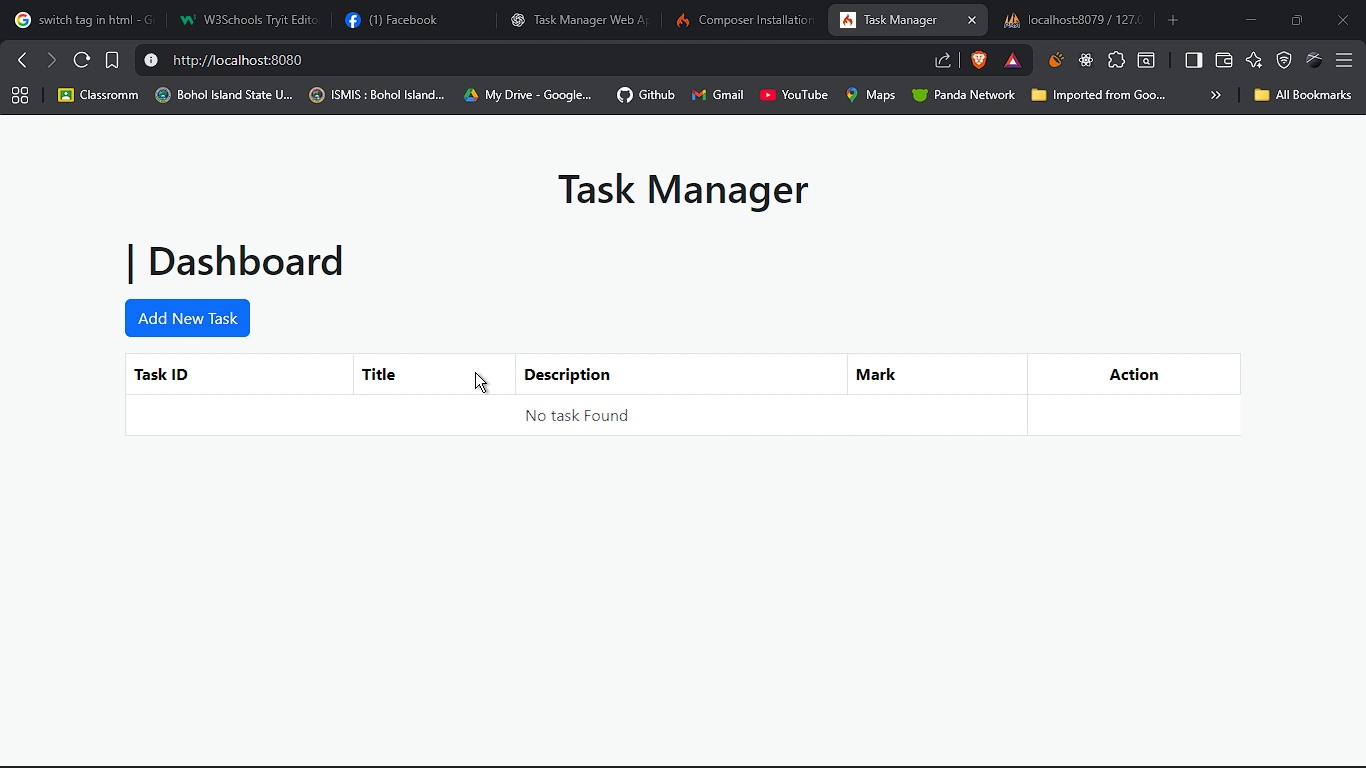 
key(Alt+Tab)
 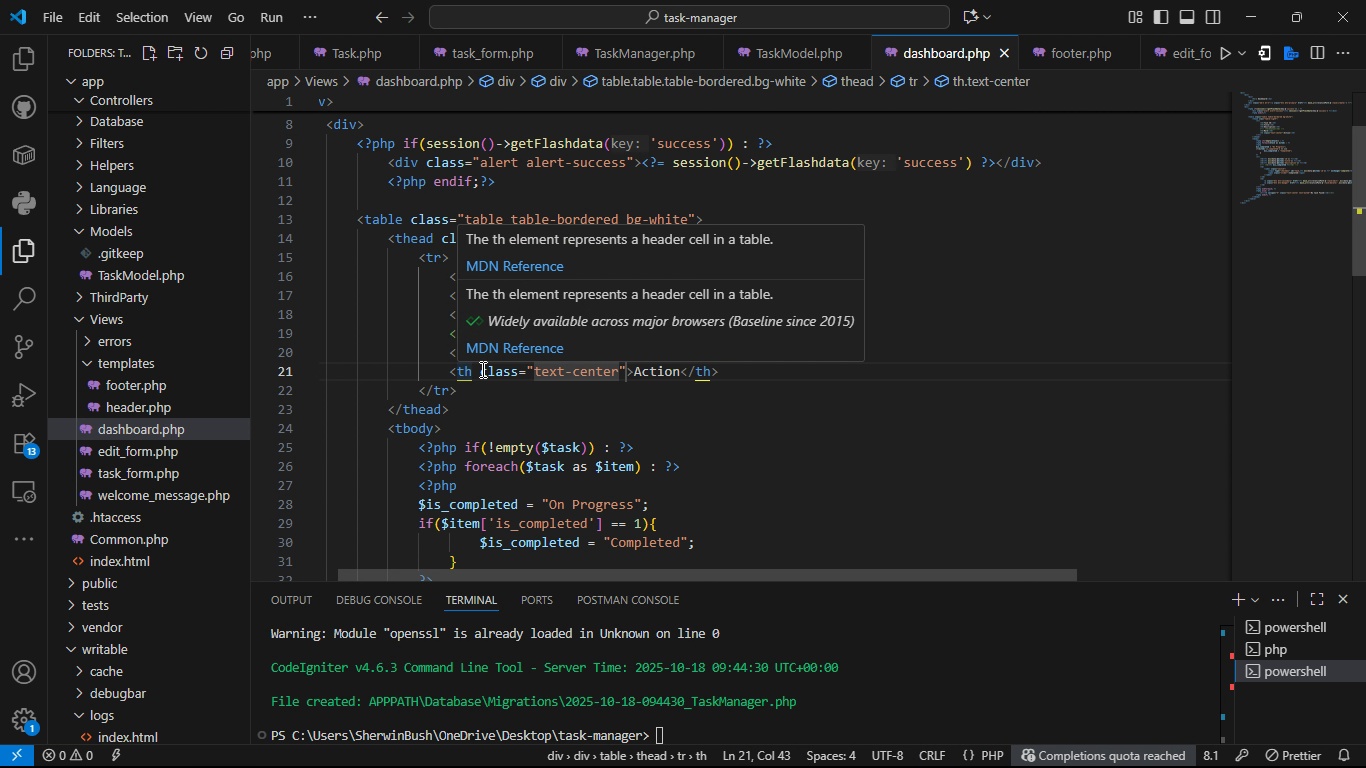 
left_click_drag(start_coordinate=[453, 365], to_coordinate=[473, 347])
 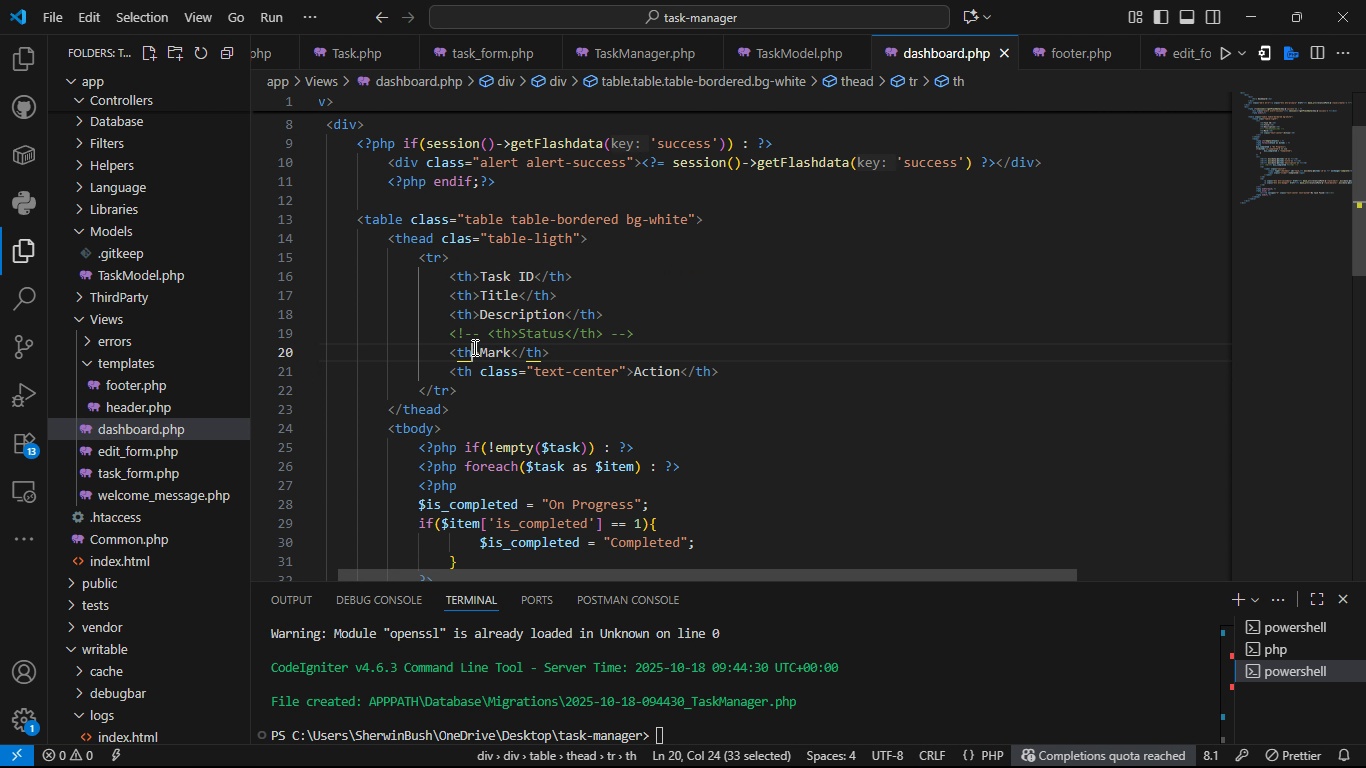 
left_click([473, 347])
 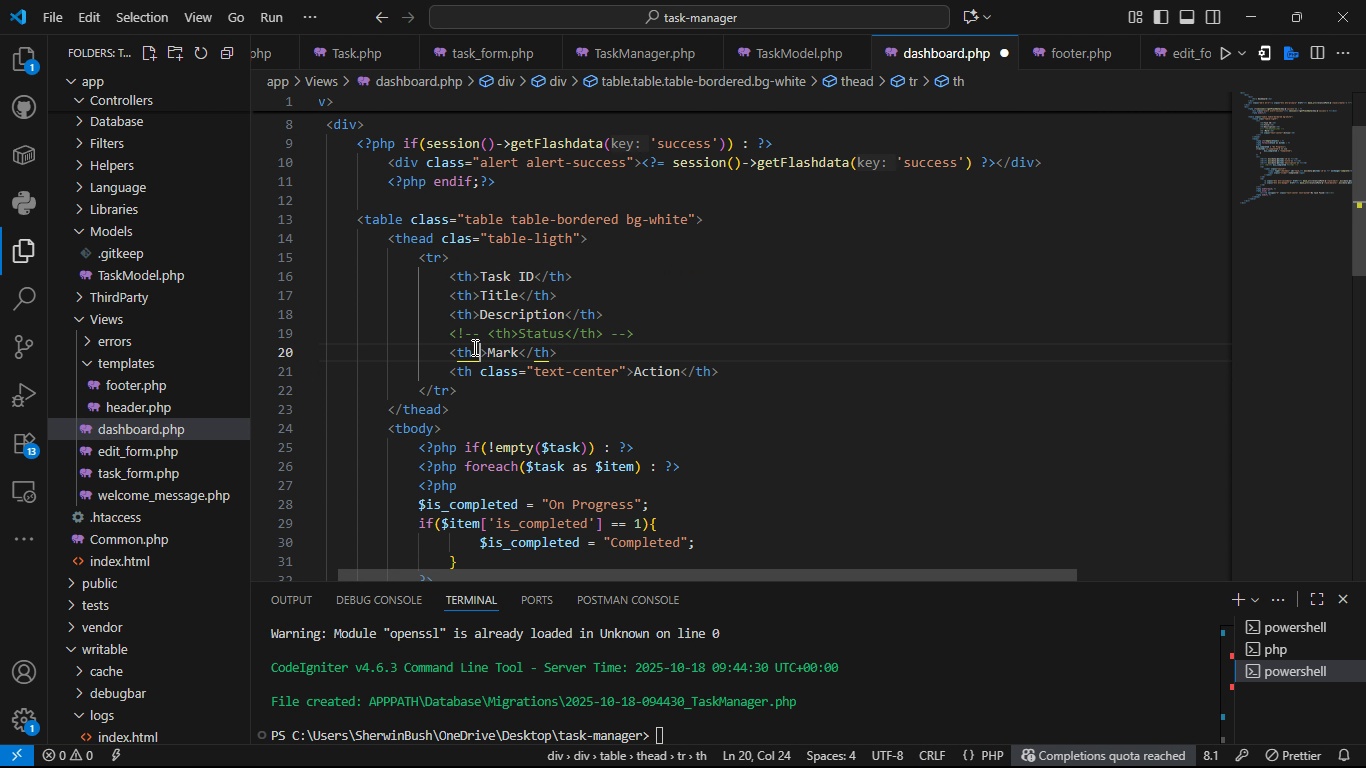 
type( class)
key(Tab)
type(tezt)
key(Backspace)
key(Backspace)
type(xt-center)
 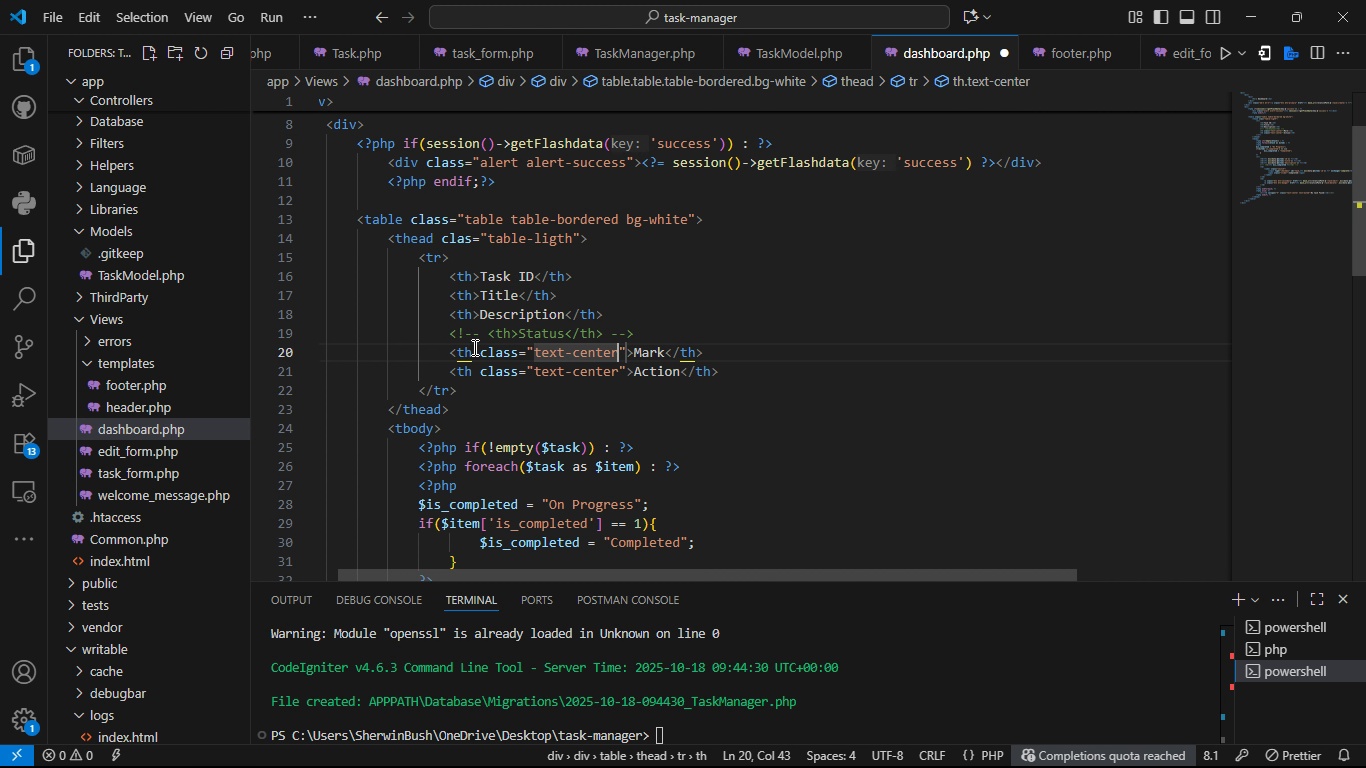 
key(Control+ControlLeft)
 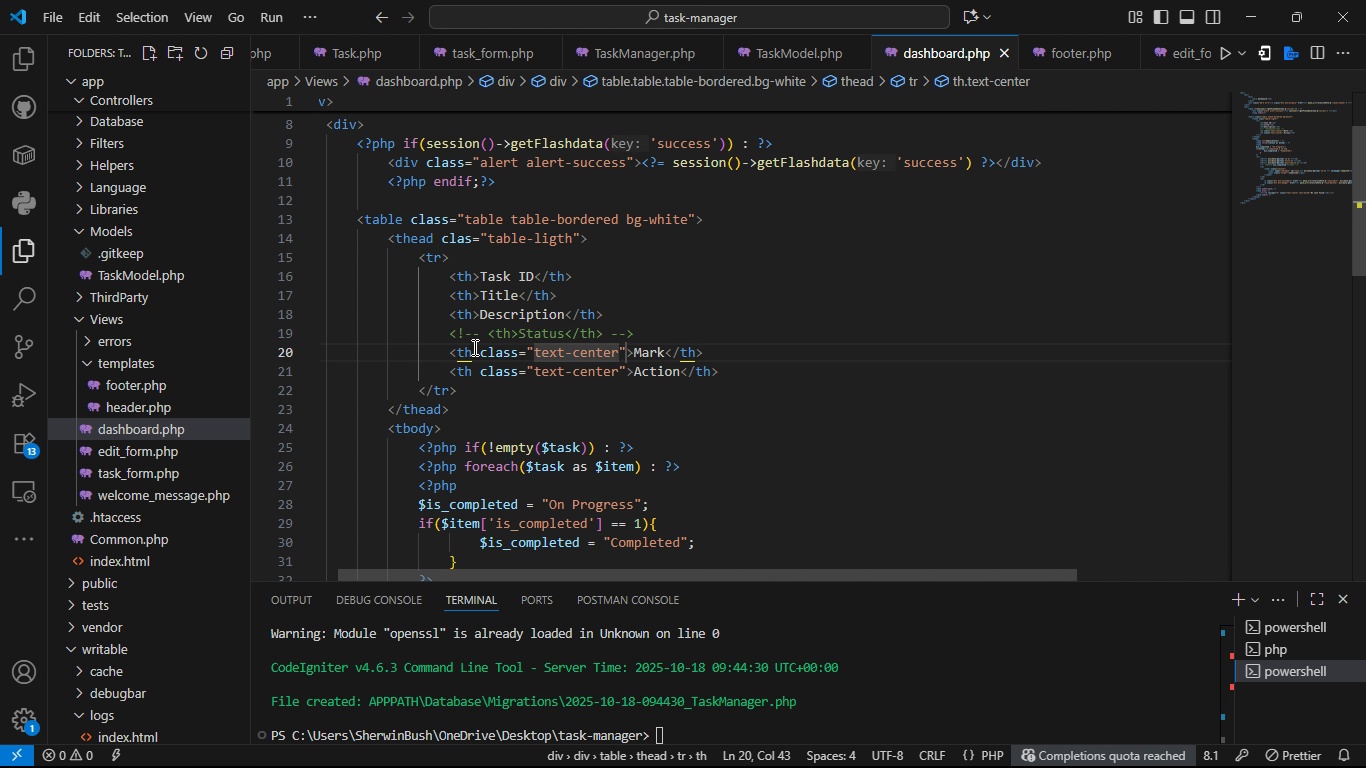 
key(Control+S)
 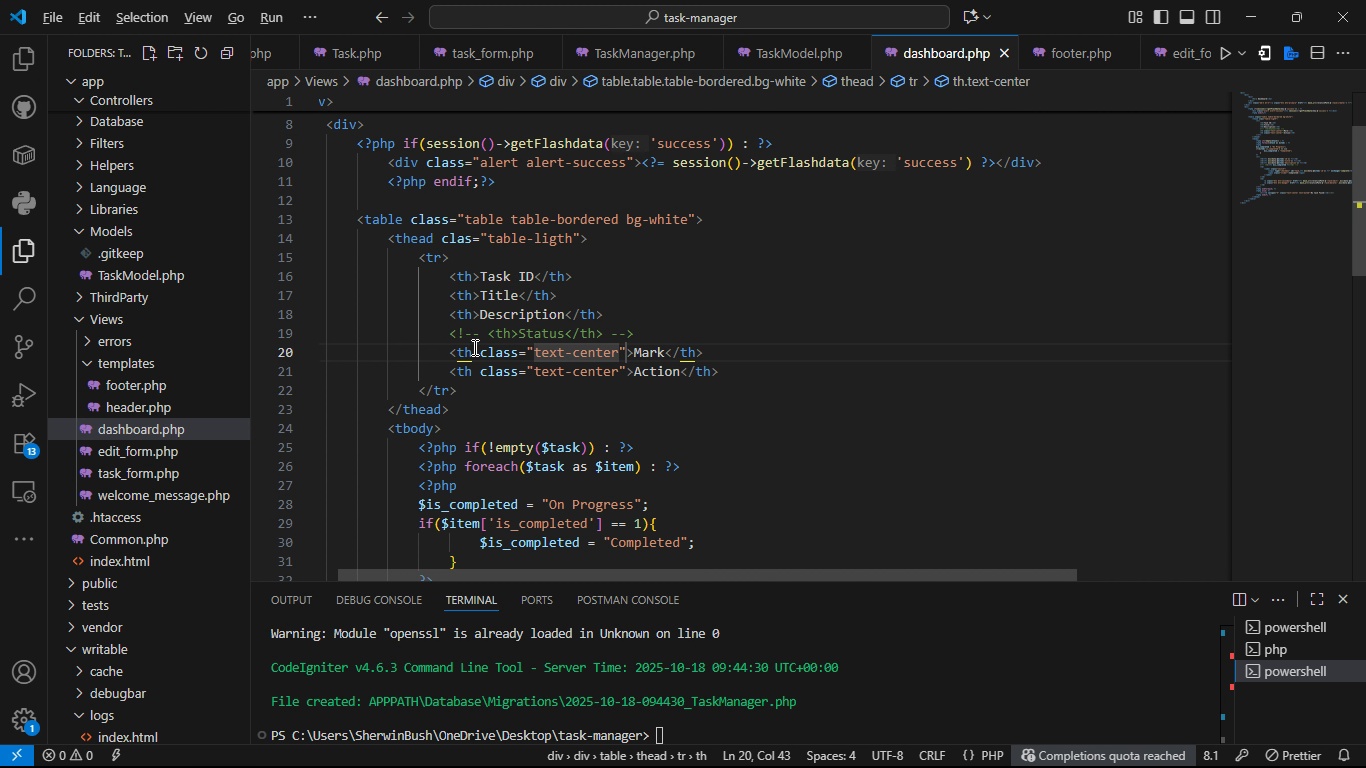 
key(Alt+AltLeft)
 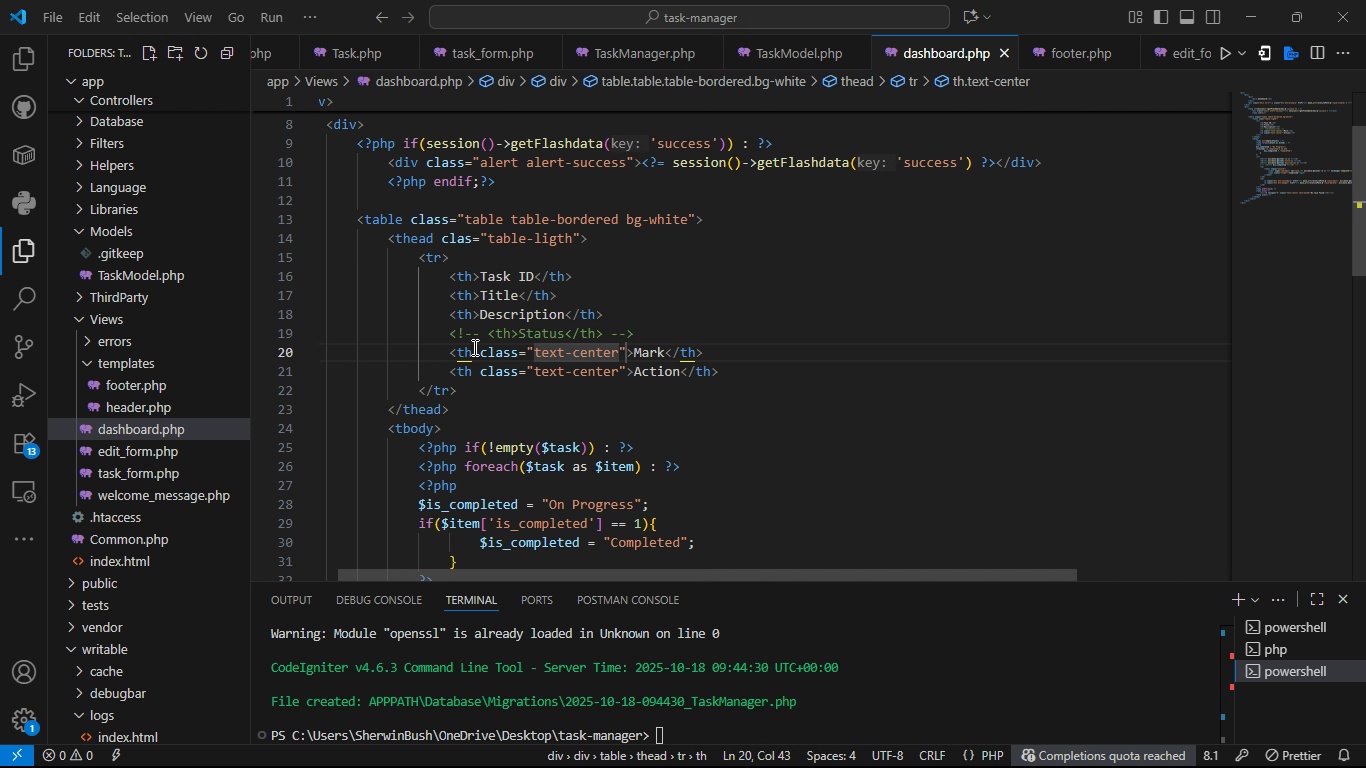 
key(Alt+Tab)
 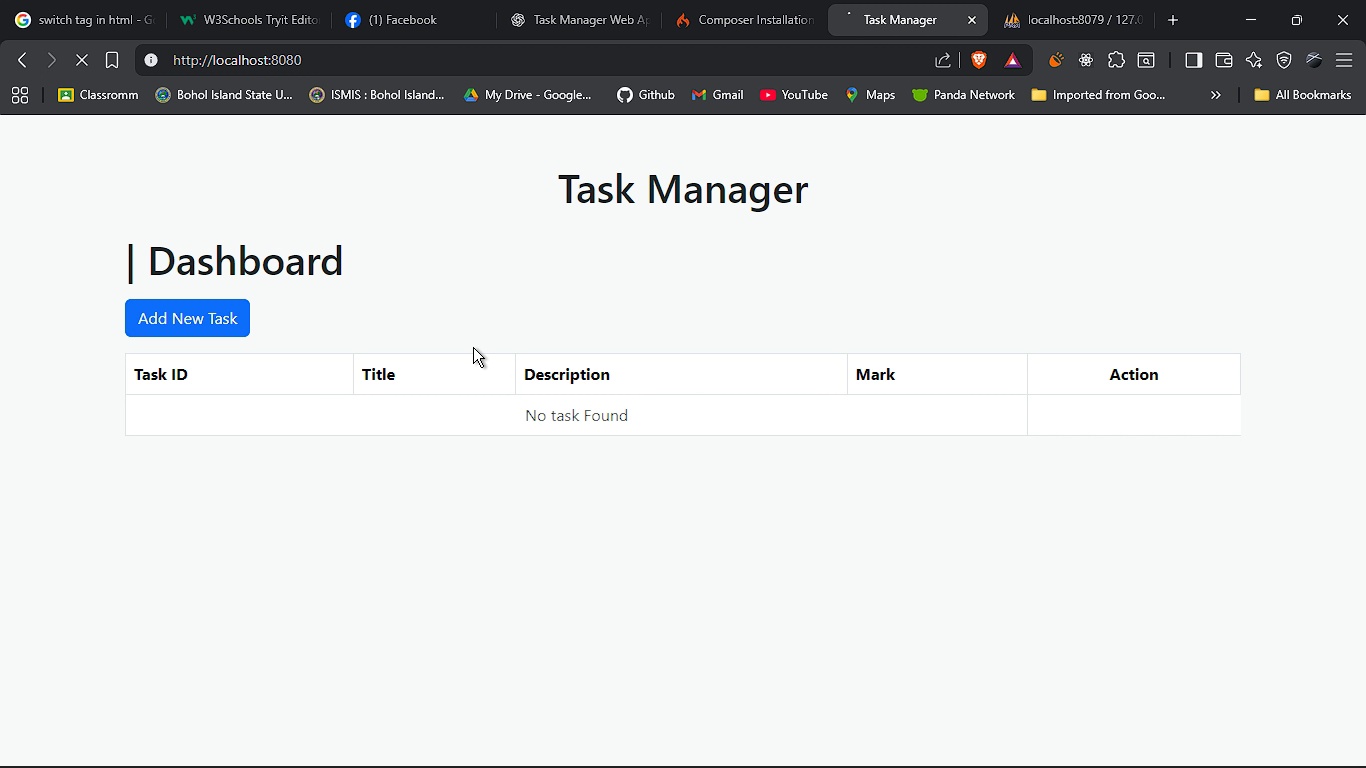 
key(F5)
 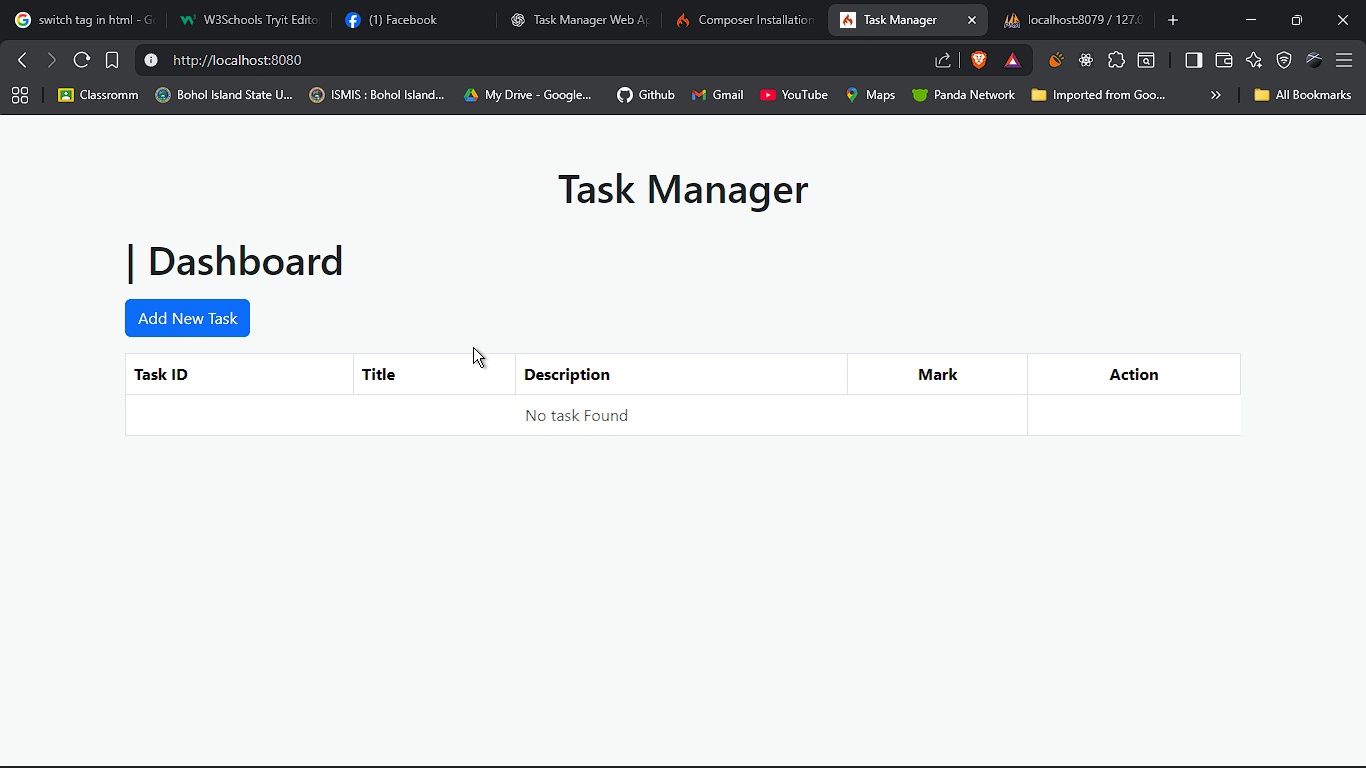 
key(Alt+Tab)
 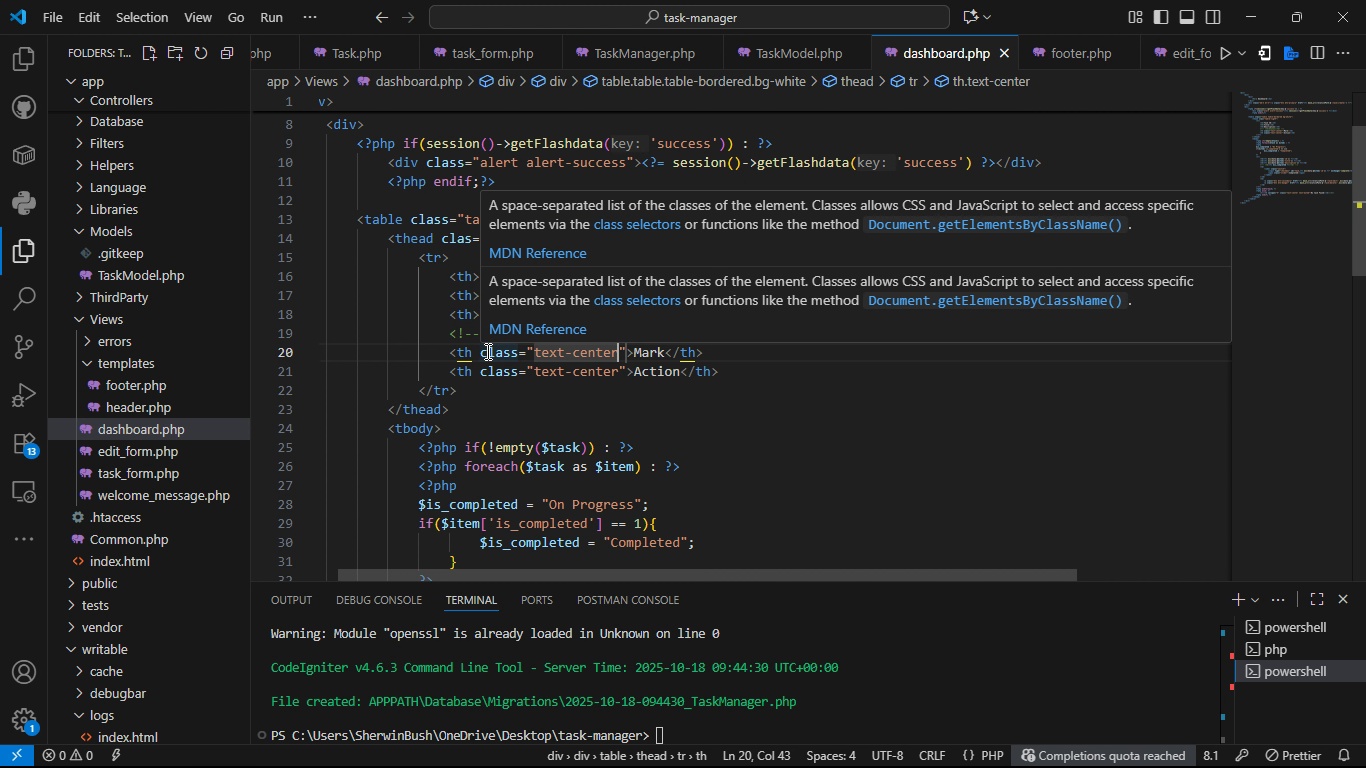 
left_click_drag(start_coordinate=[477, 351], to_coordinate=[623, 347])
 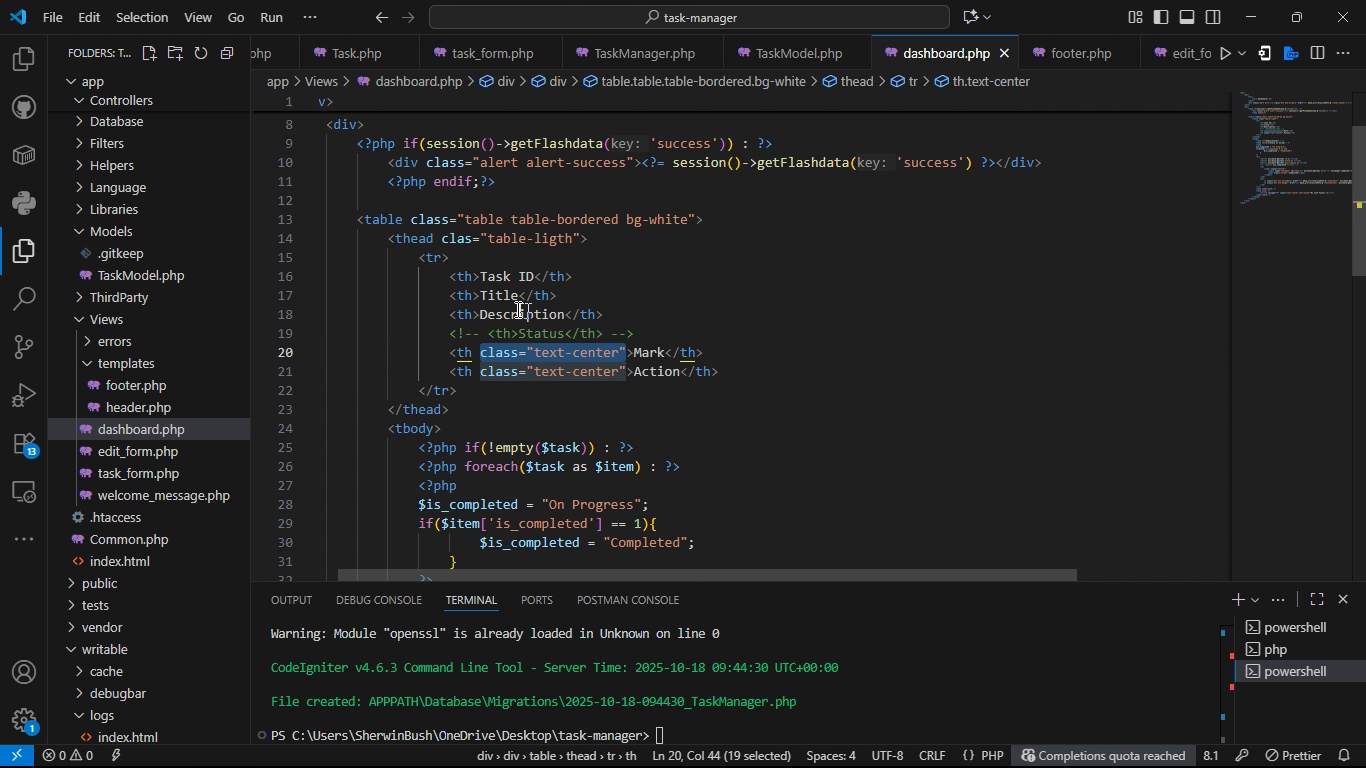 
key(Control+C)
 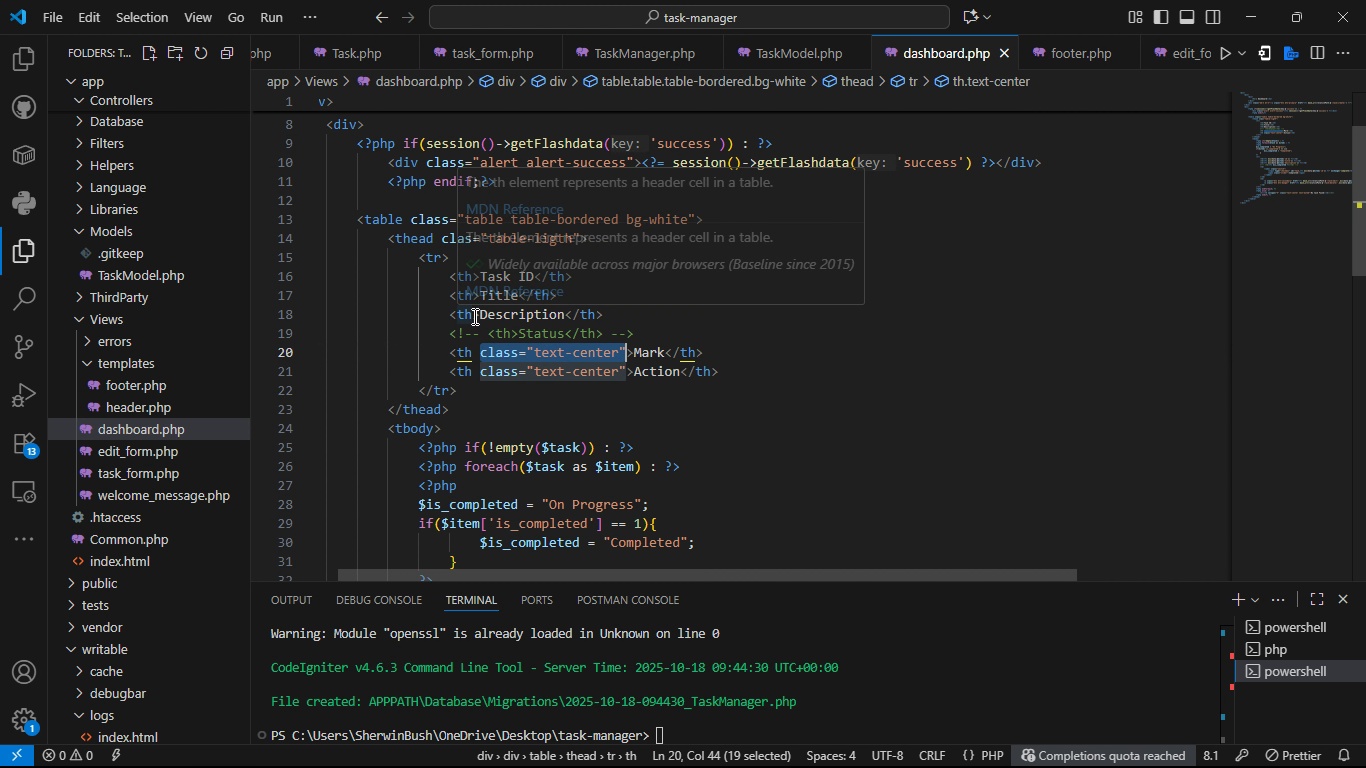 
key(Space)
 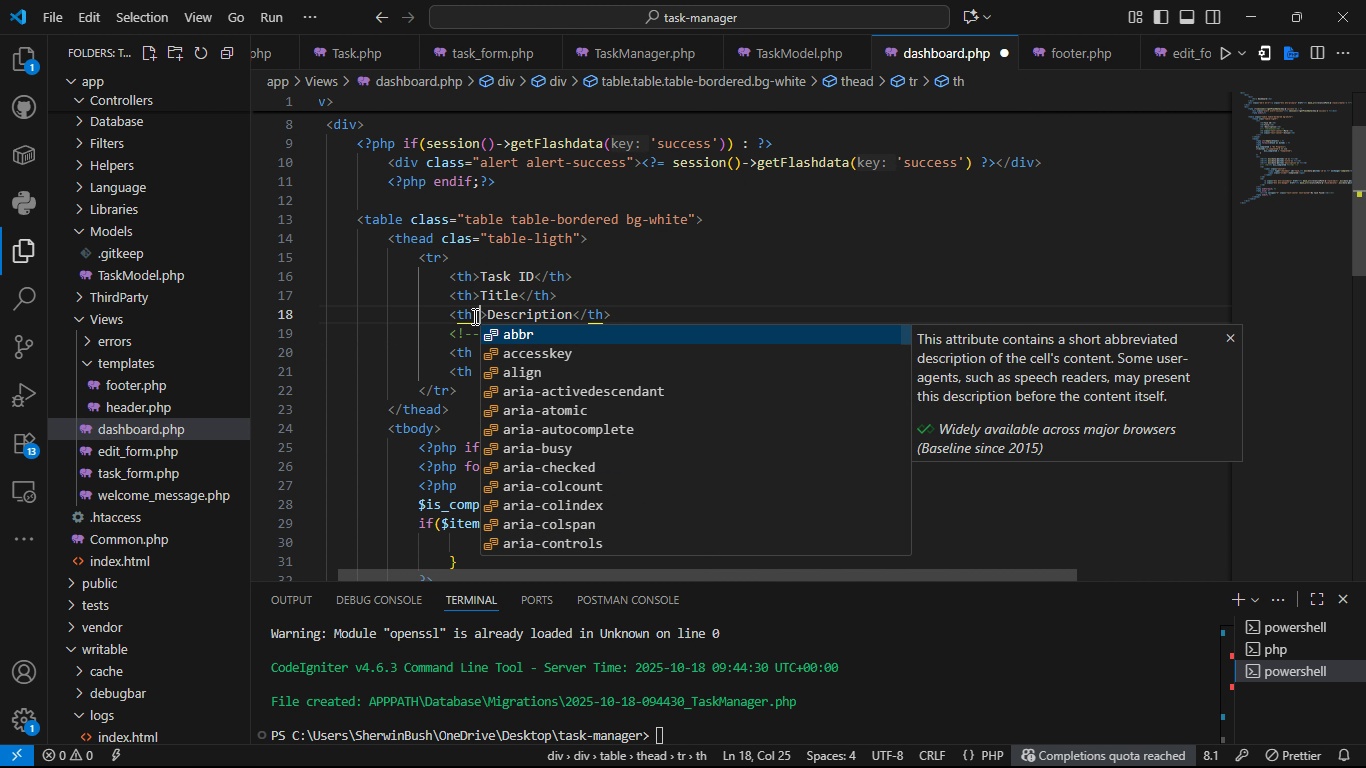 
left_click([473, 316])
 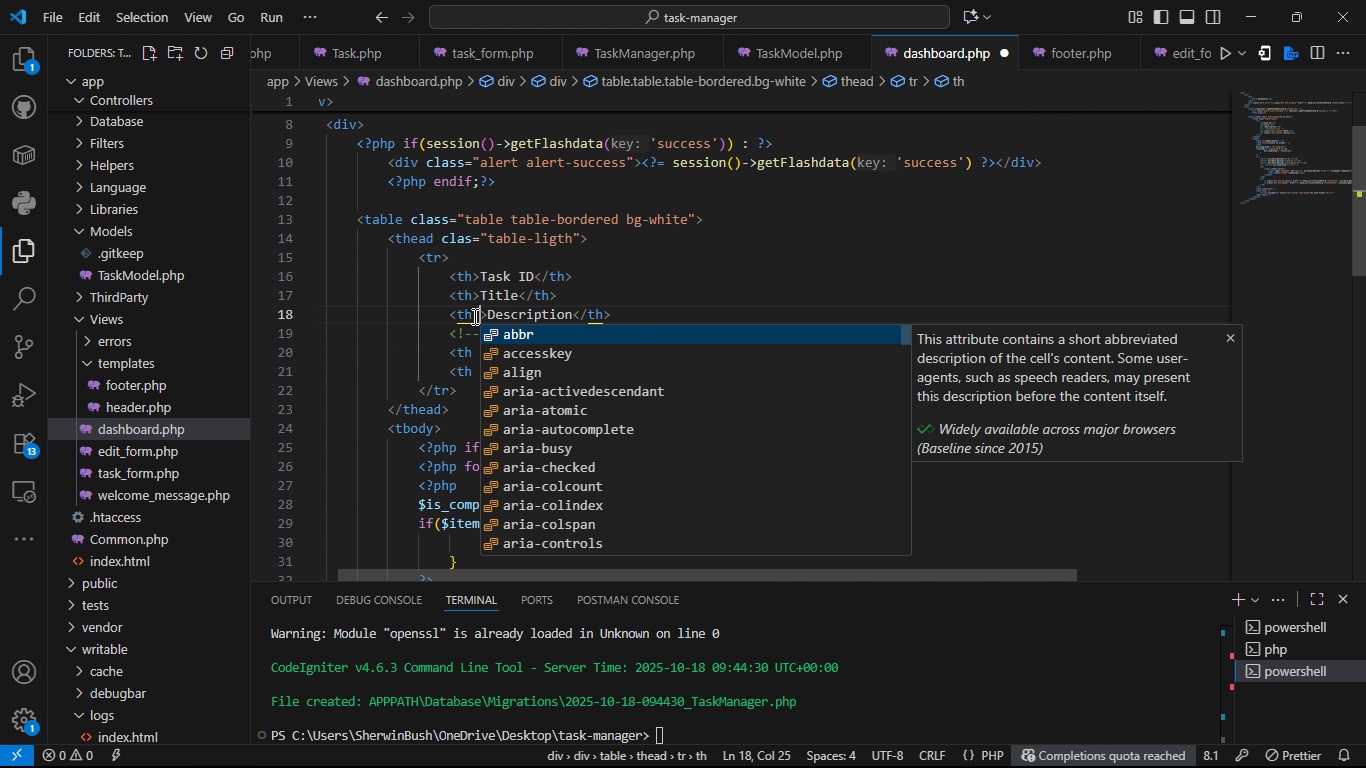 
key(Control+V)
 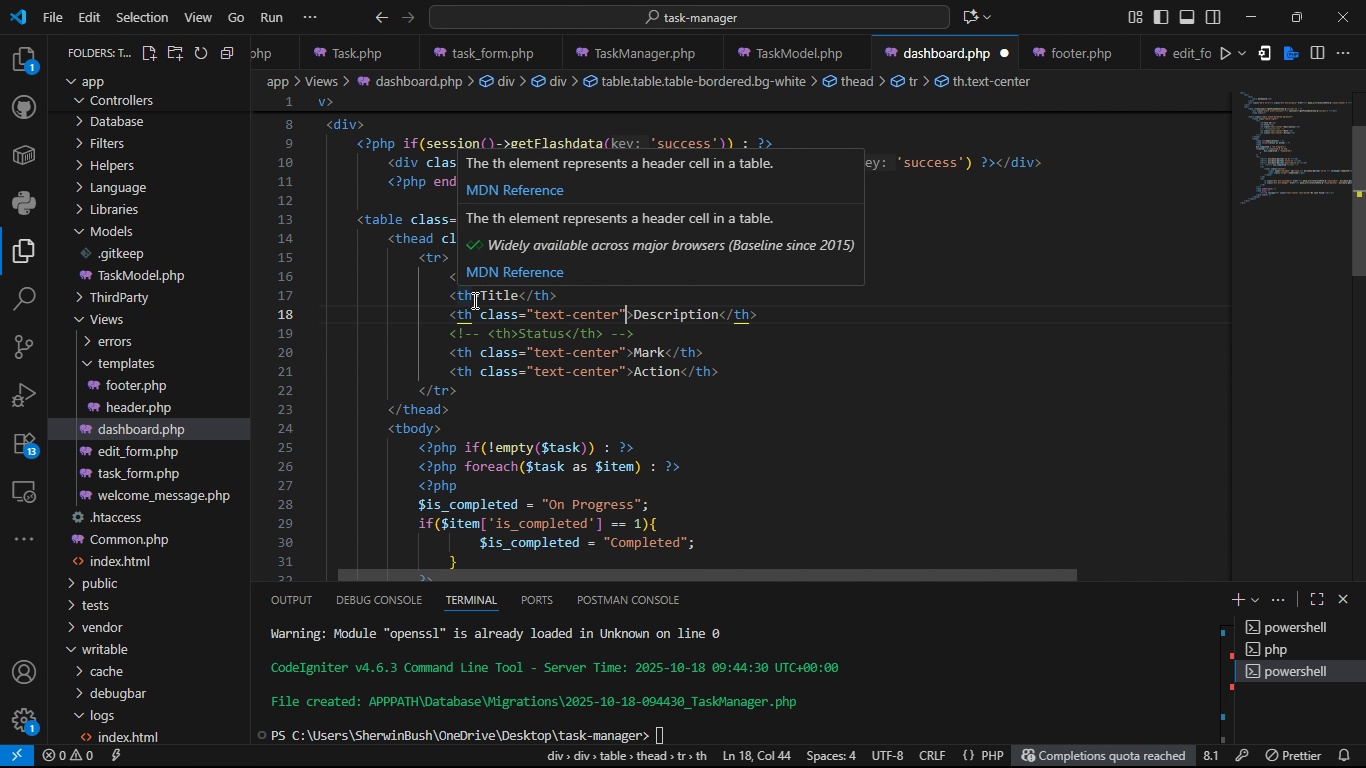 
left_click([473, 300])
 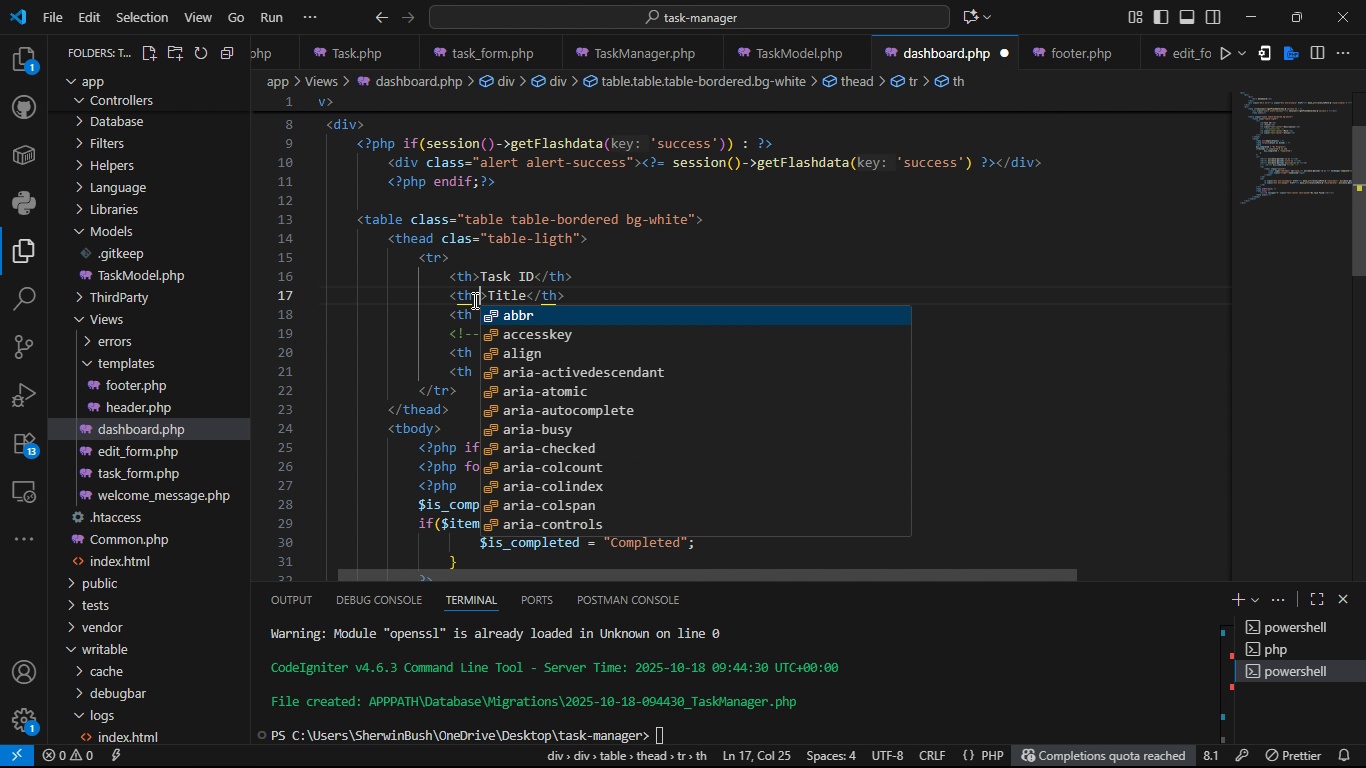 
key(Space)
 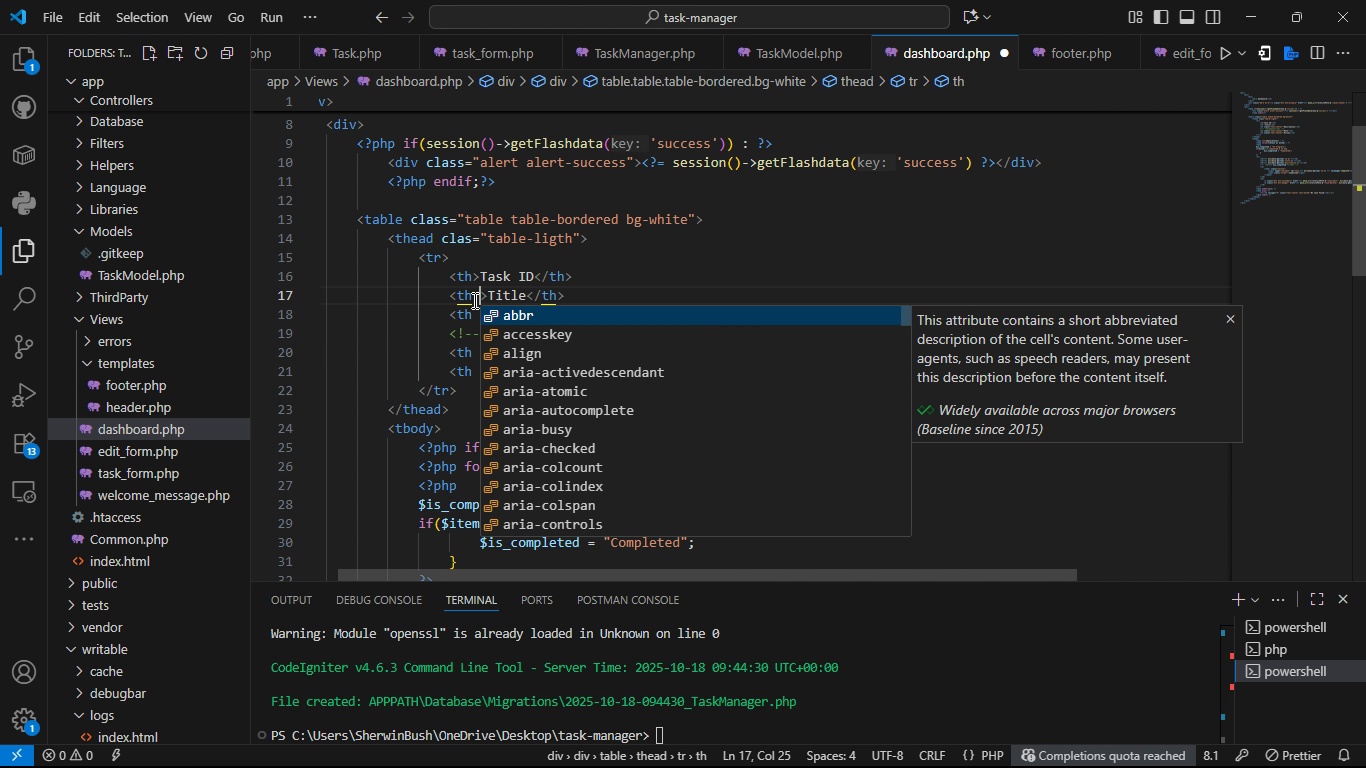 
key(Control+ControlLeft)
 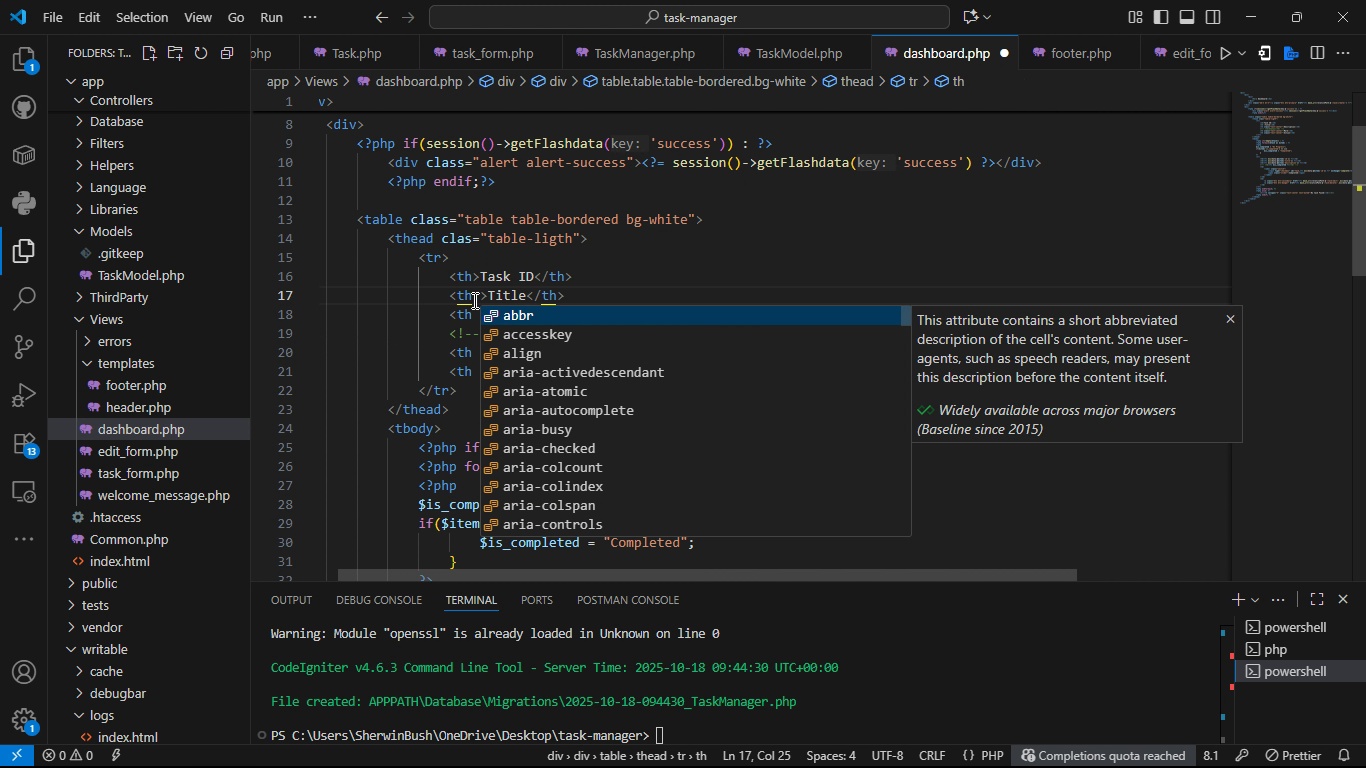 
key(Control+V)
 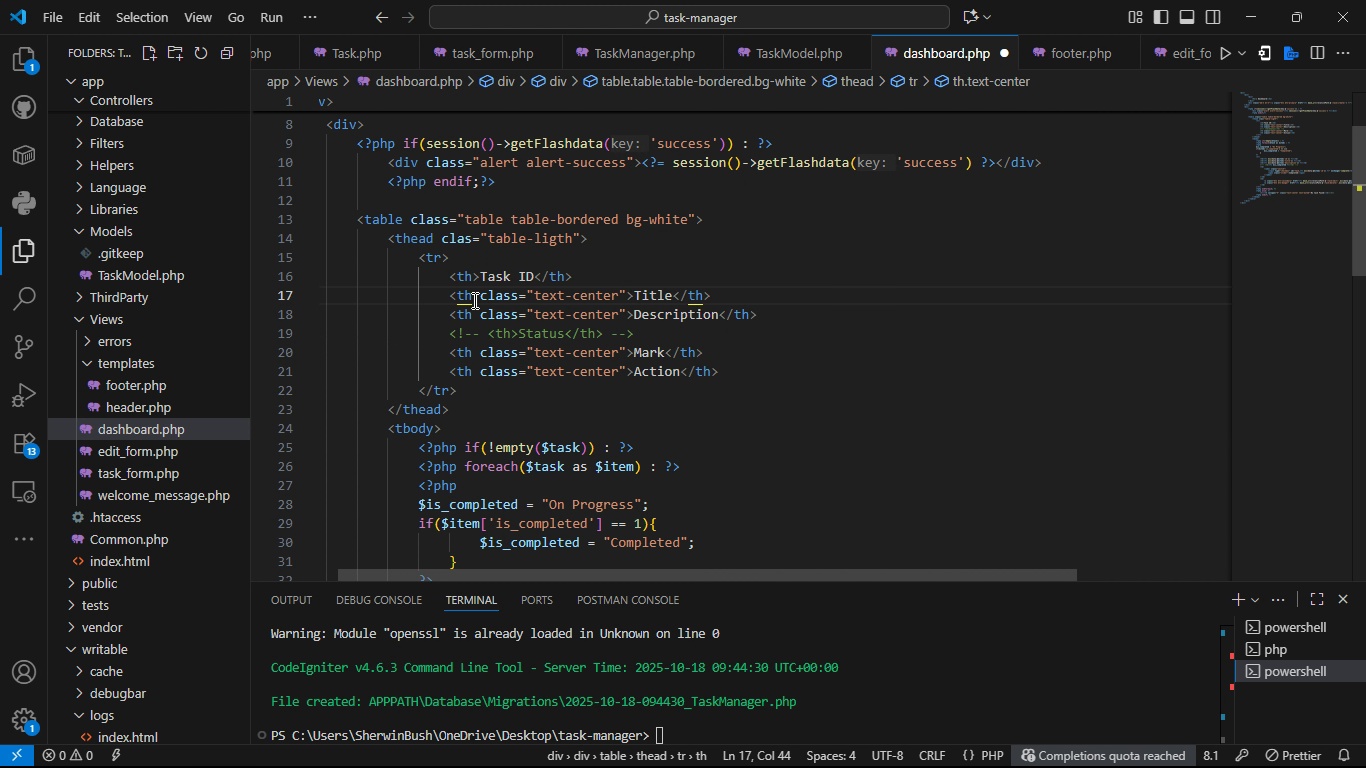 
key(Control+S)
 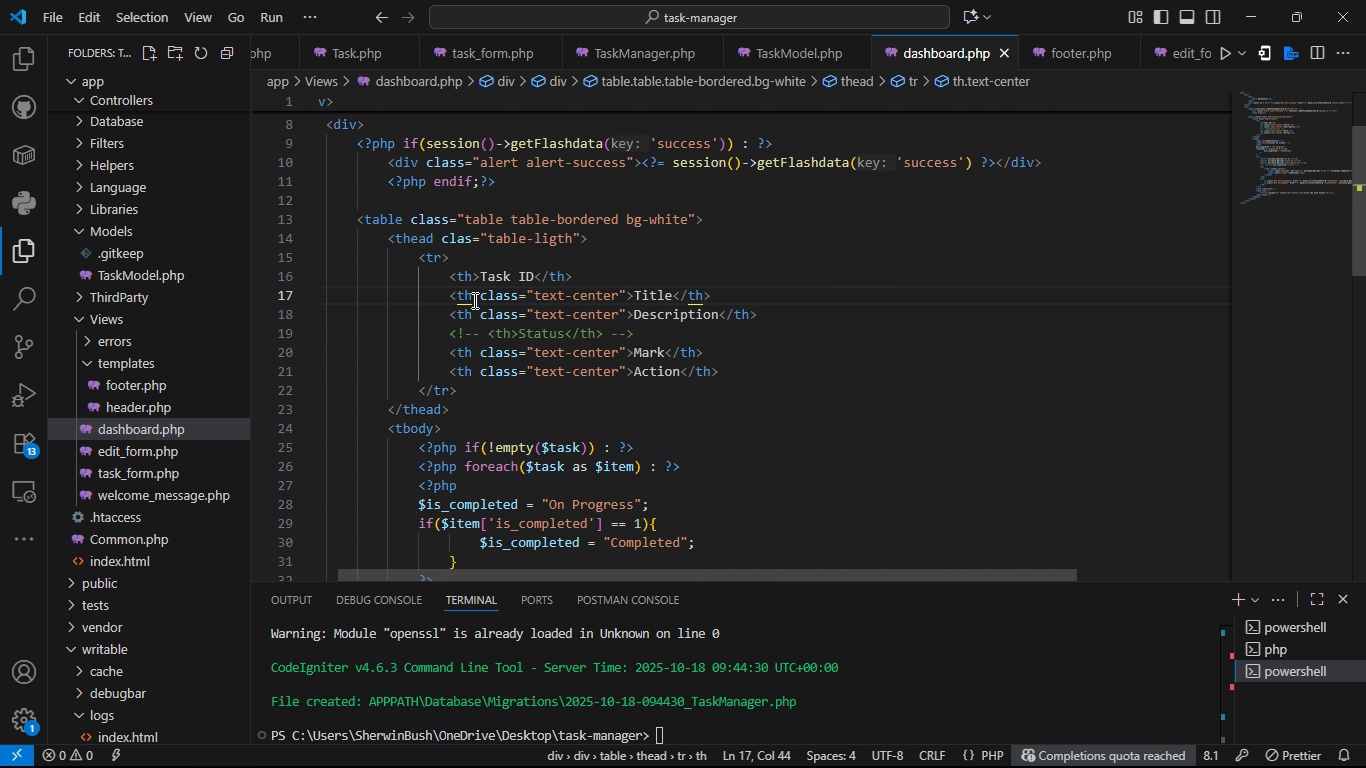 
key(Control+S)
 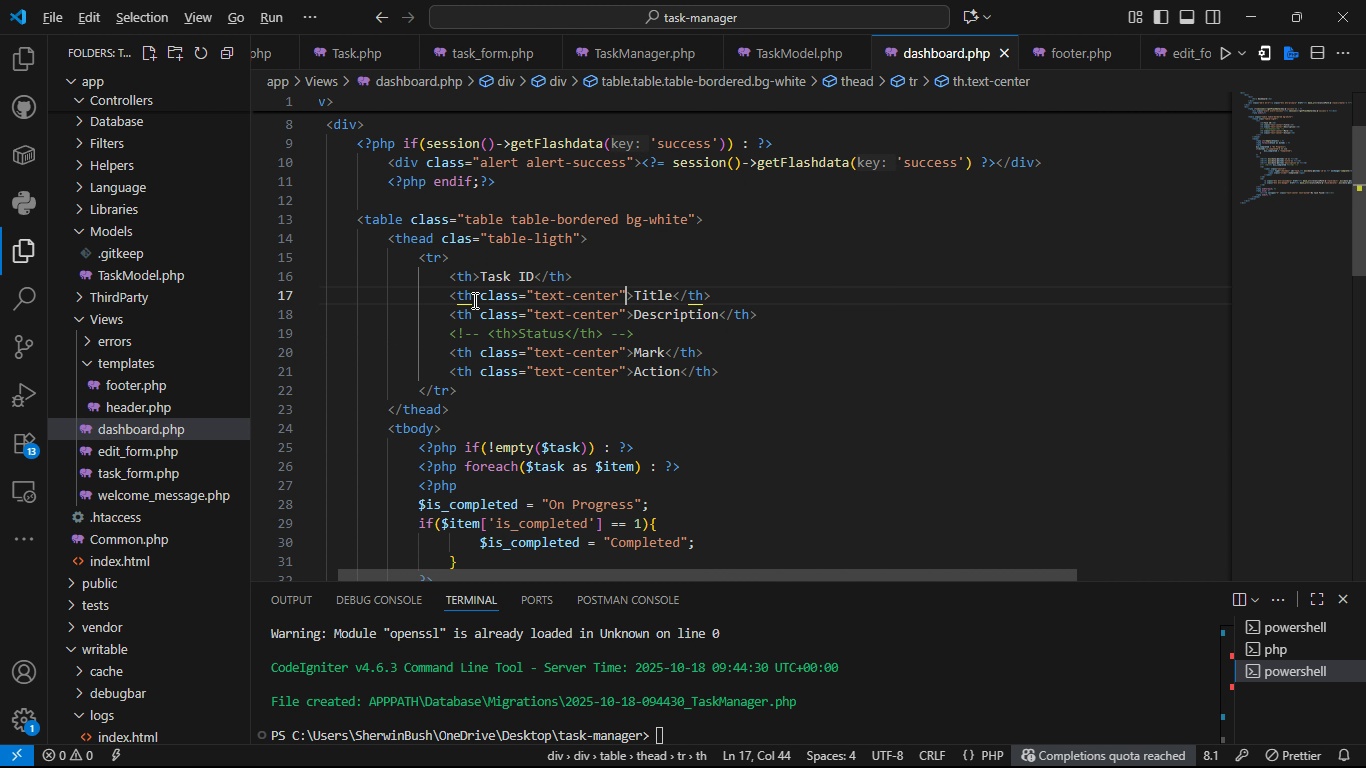 
key(Alt+Control+AltLeft)
 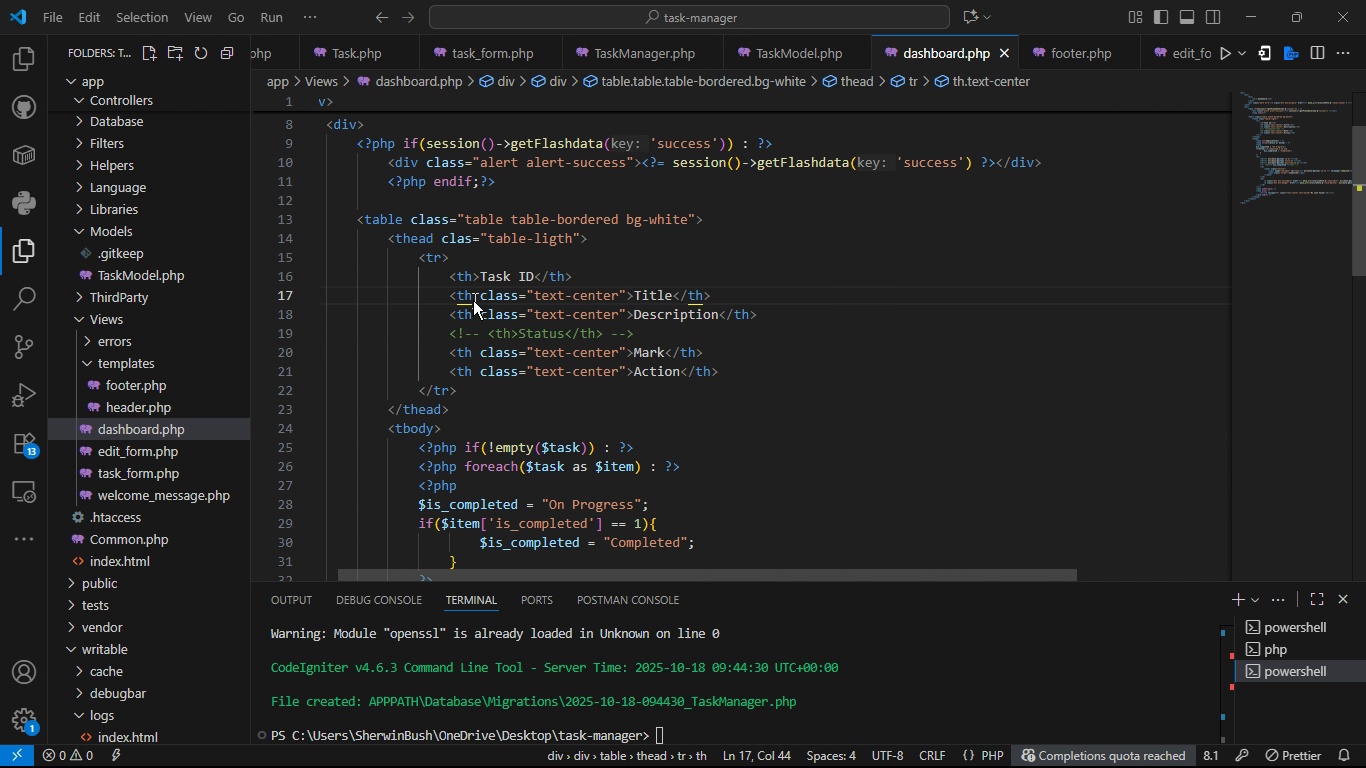 
key(Alt+Tab)
 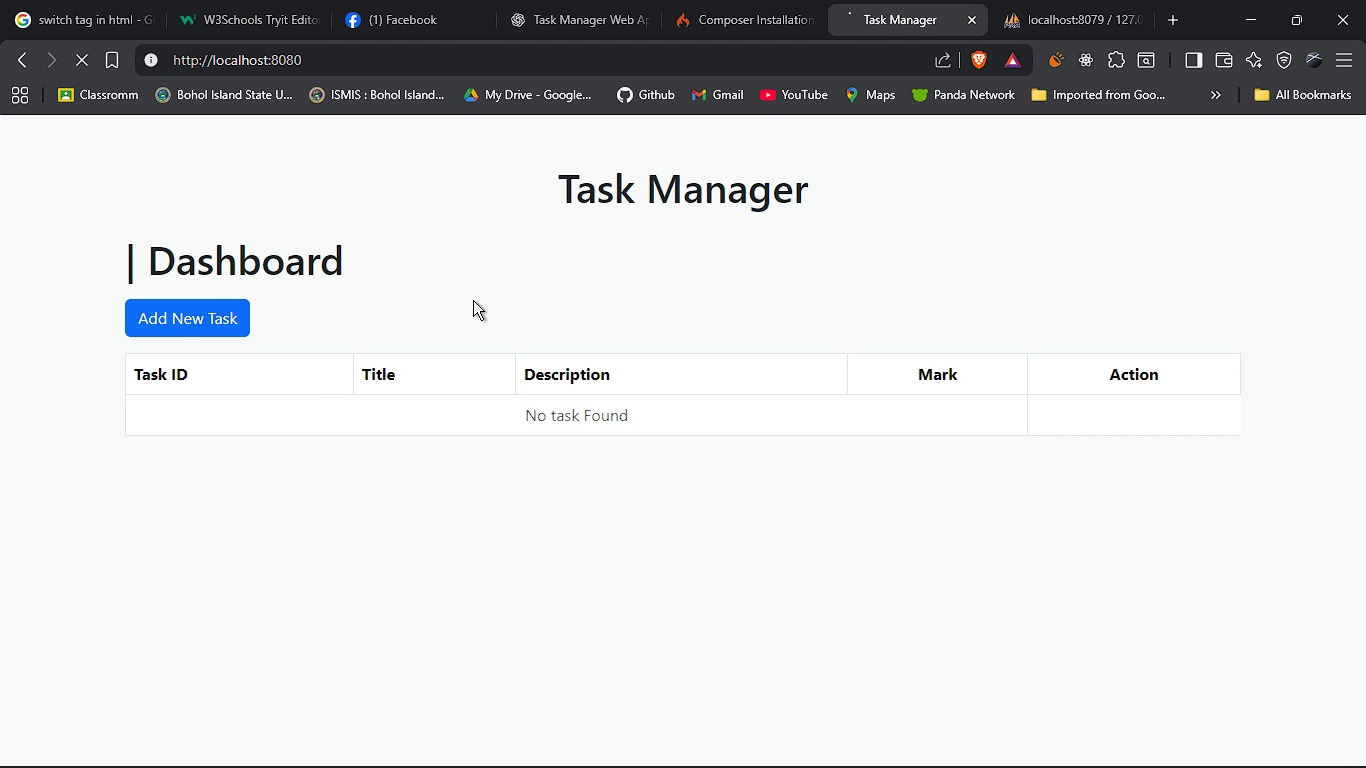 
key(F5)
 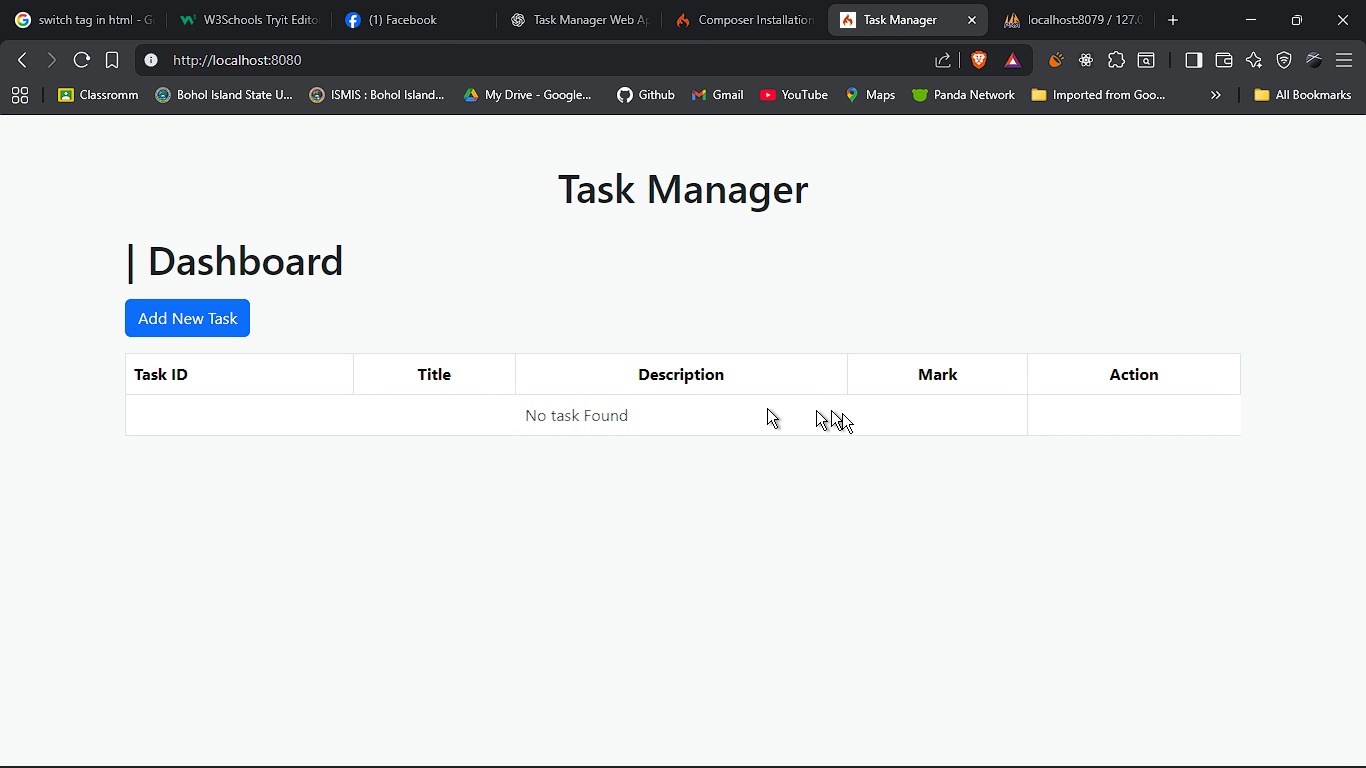 
key(Alt+AltLeft)
 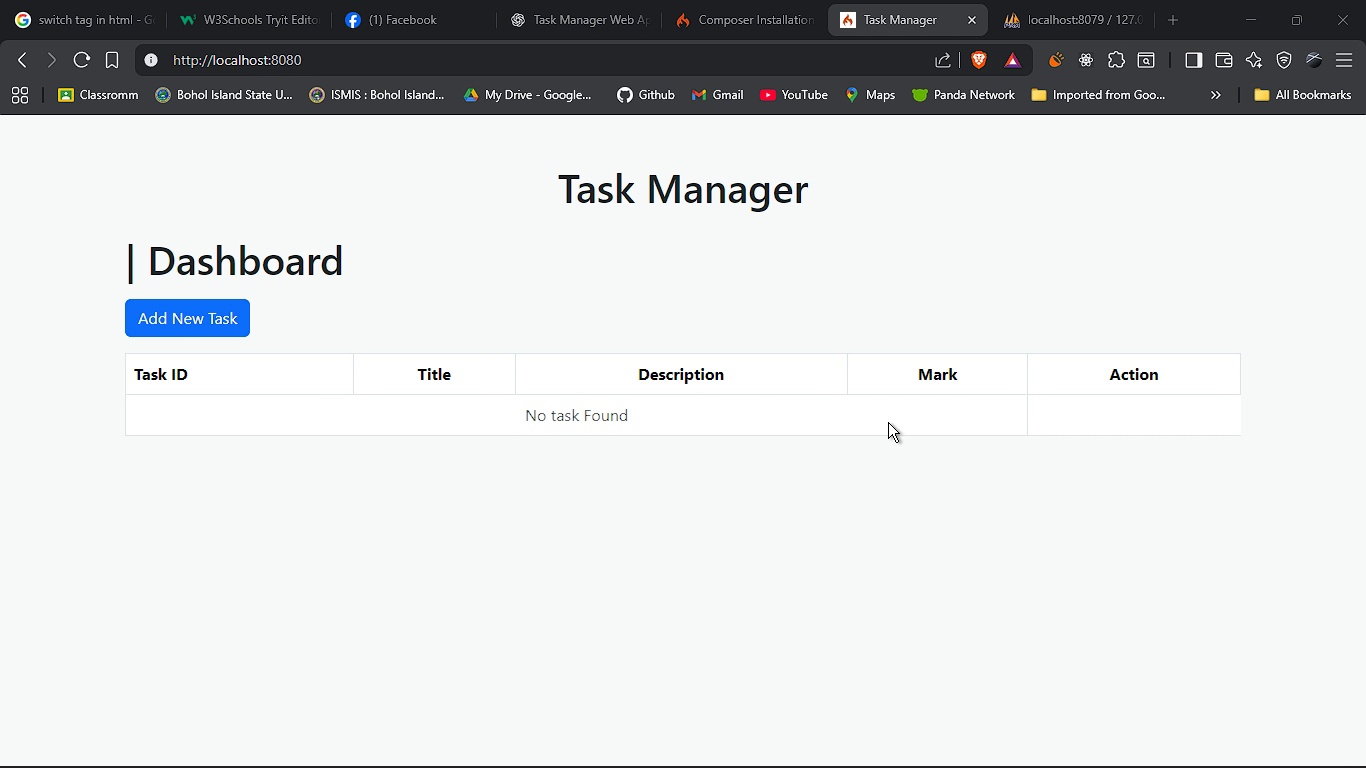 
key(Alt+Tab)
 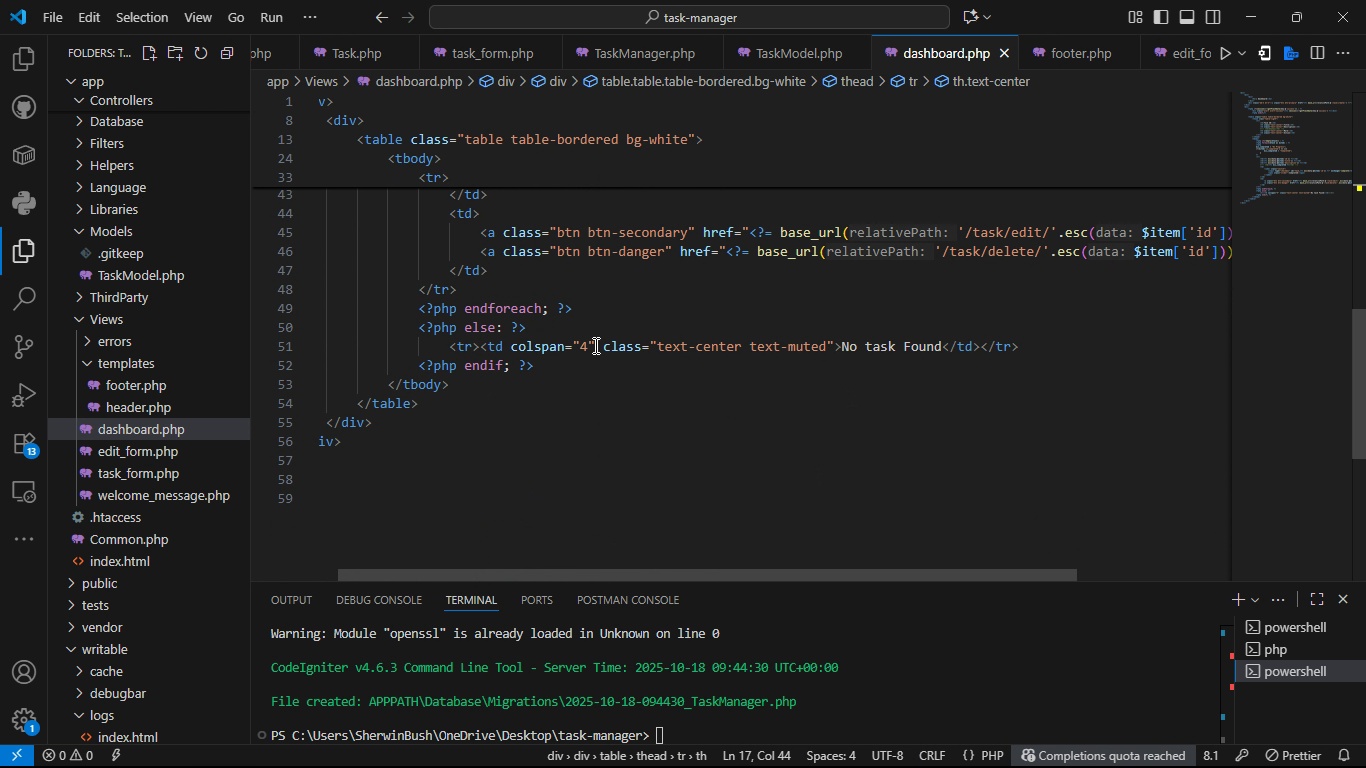 
left_click([589, 345])
 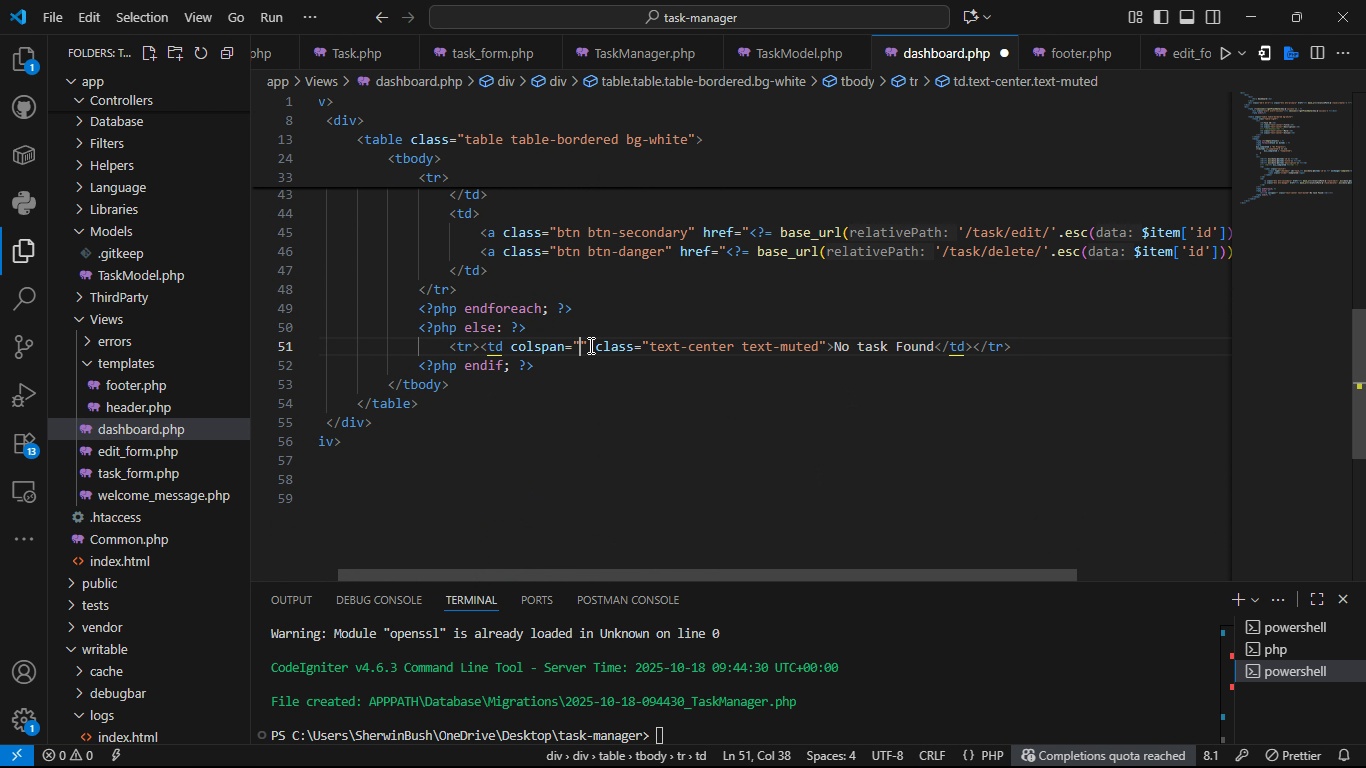 
key(Backspace)
 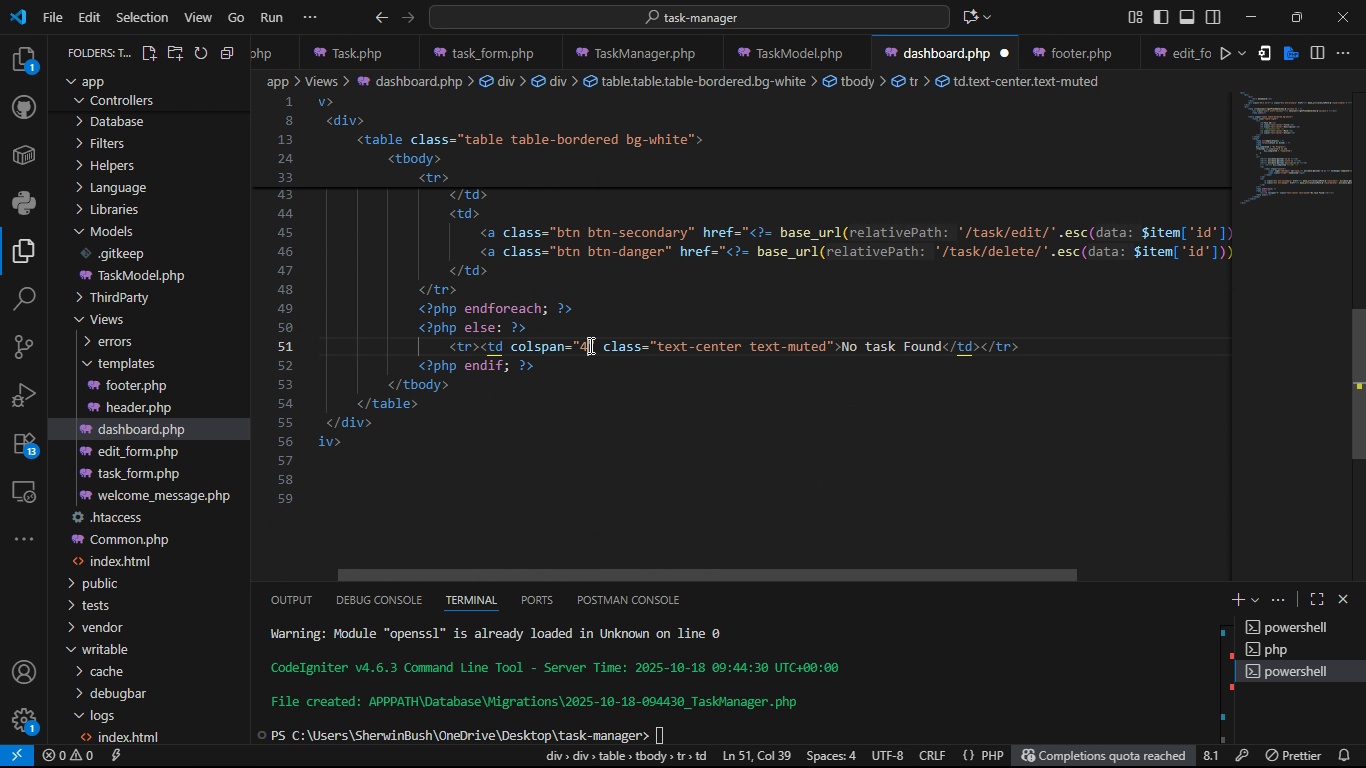 
key(4)
 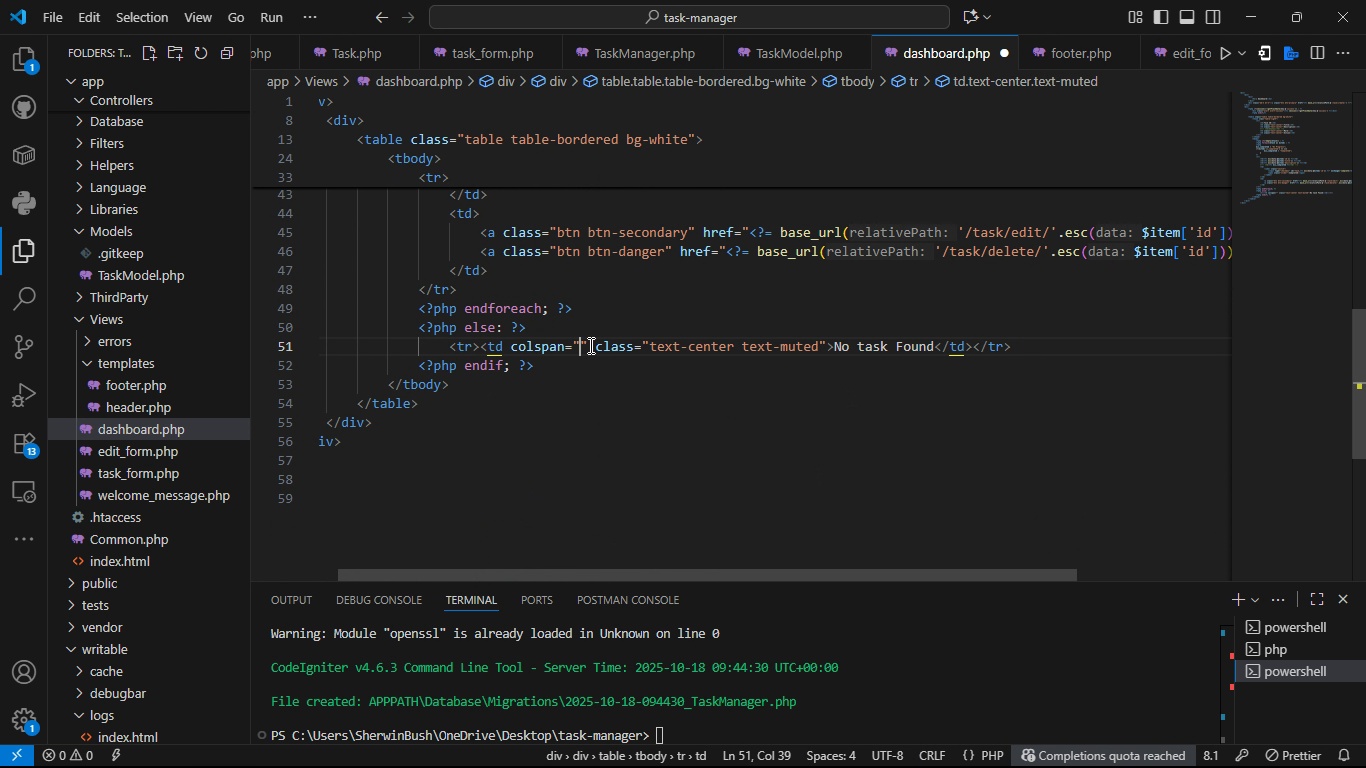 
key(Backspace)
 